 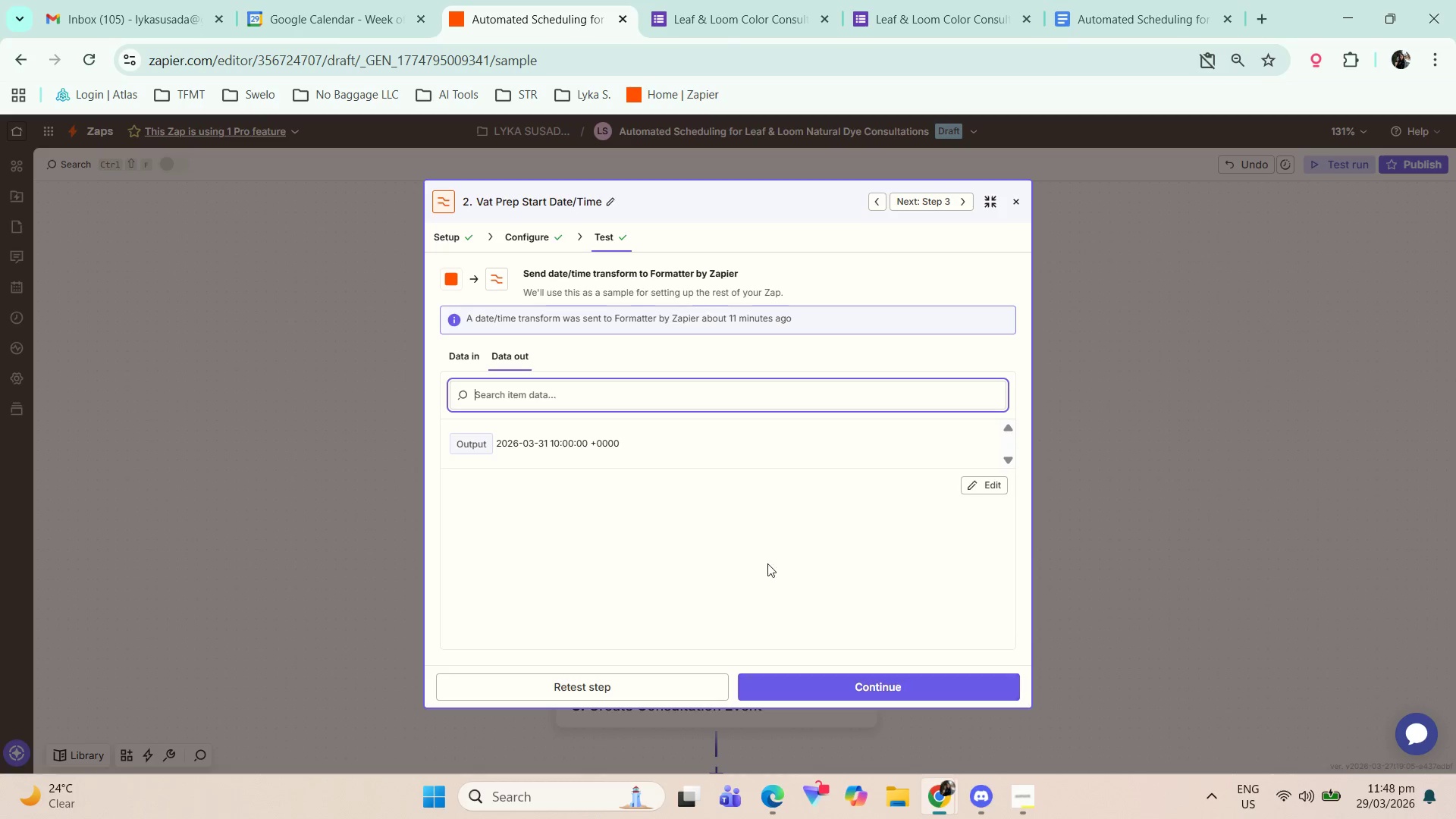 
left_click([1014, 204])
 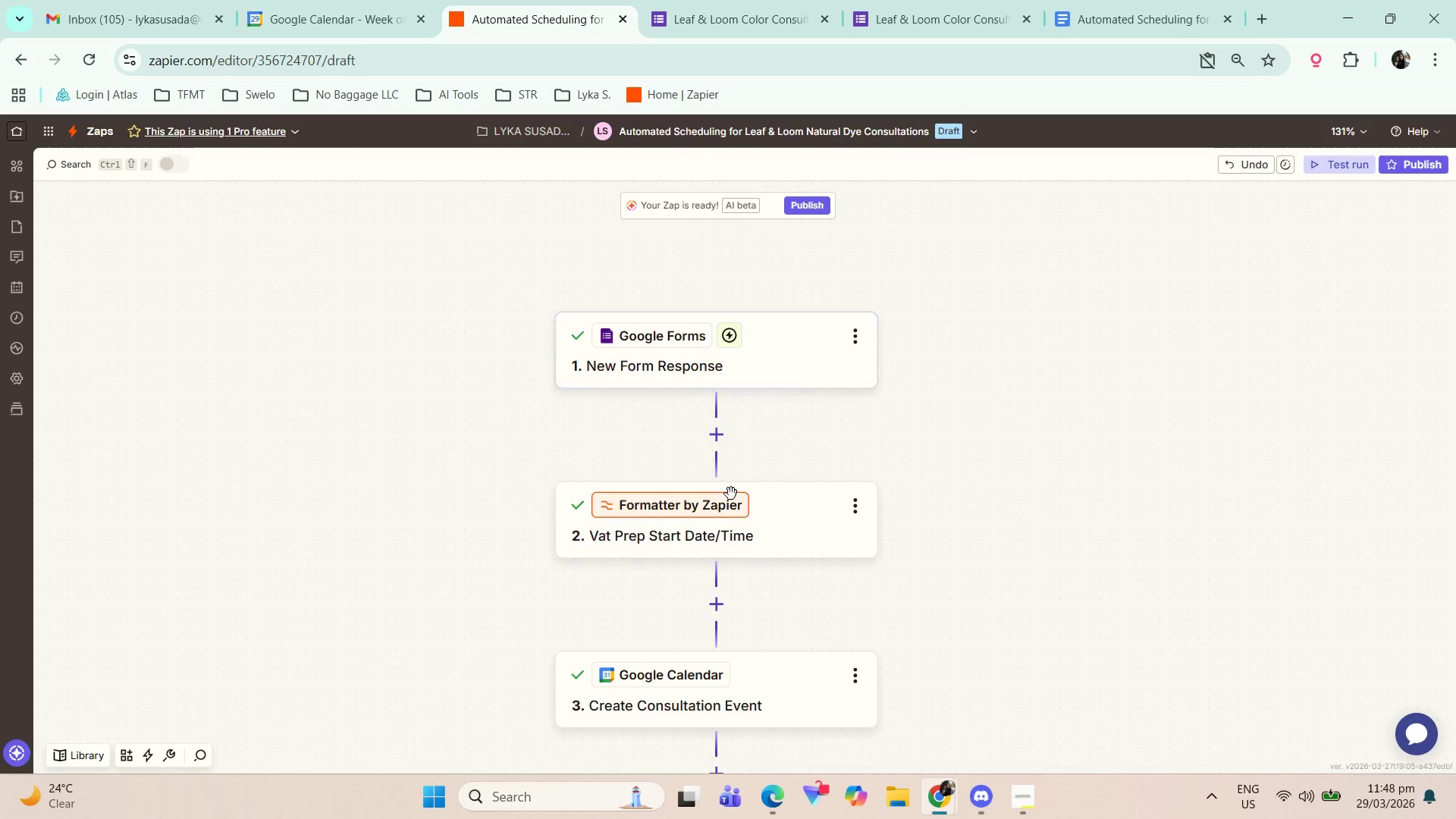 
scroll: coordinate [755, 573], scroll_direction: down, amount: 3.0
 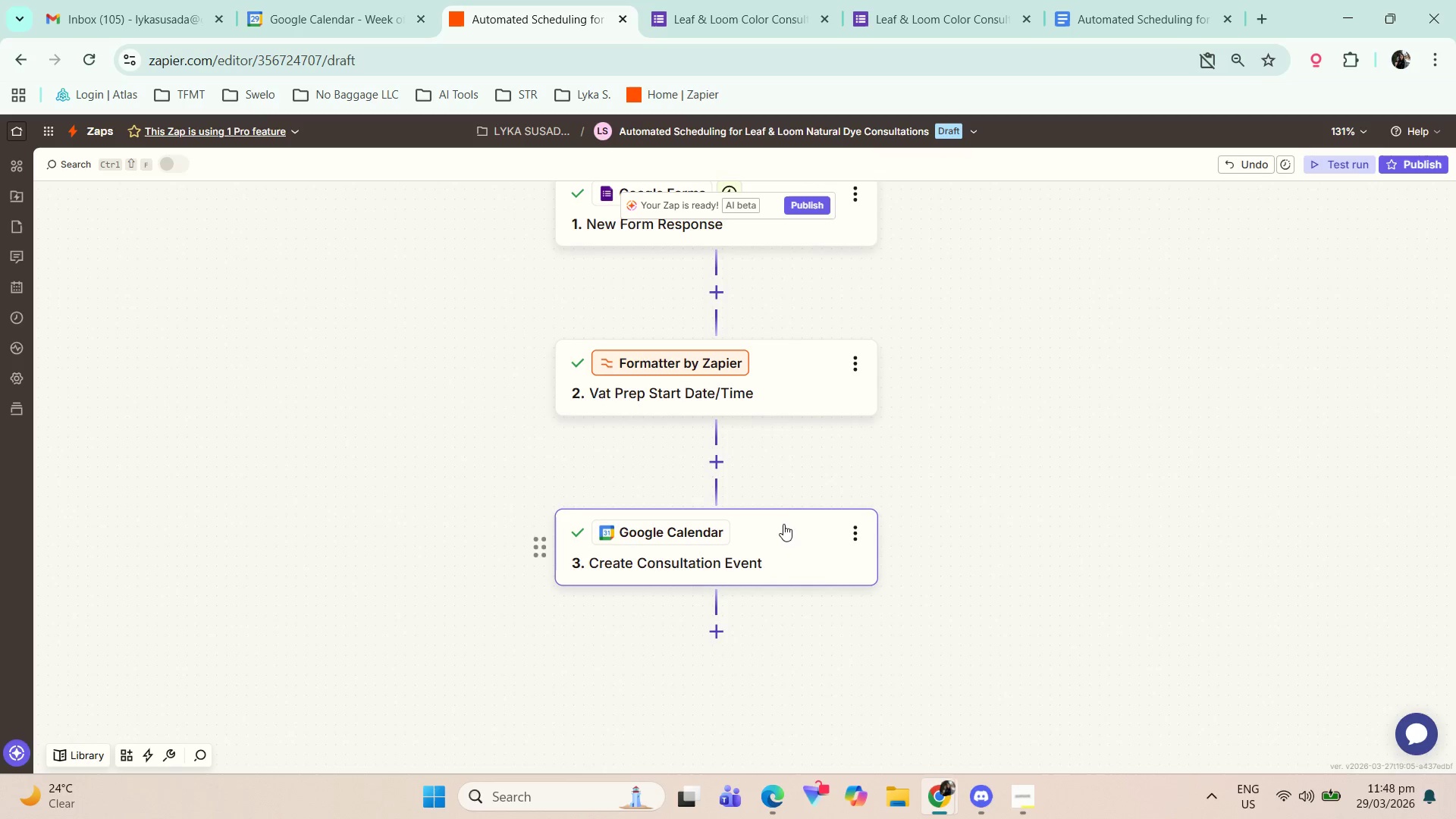 
left_click([787, 526])
 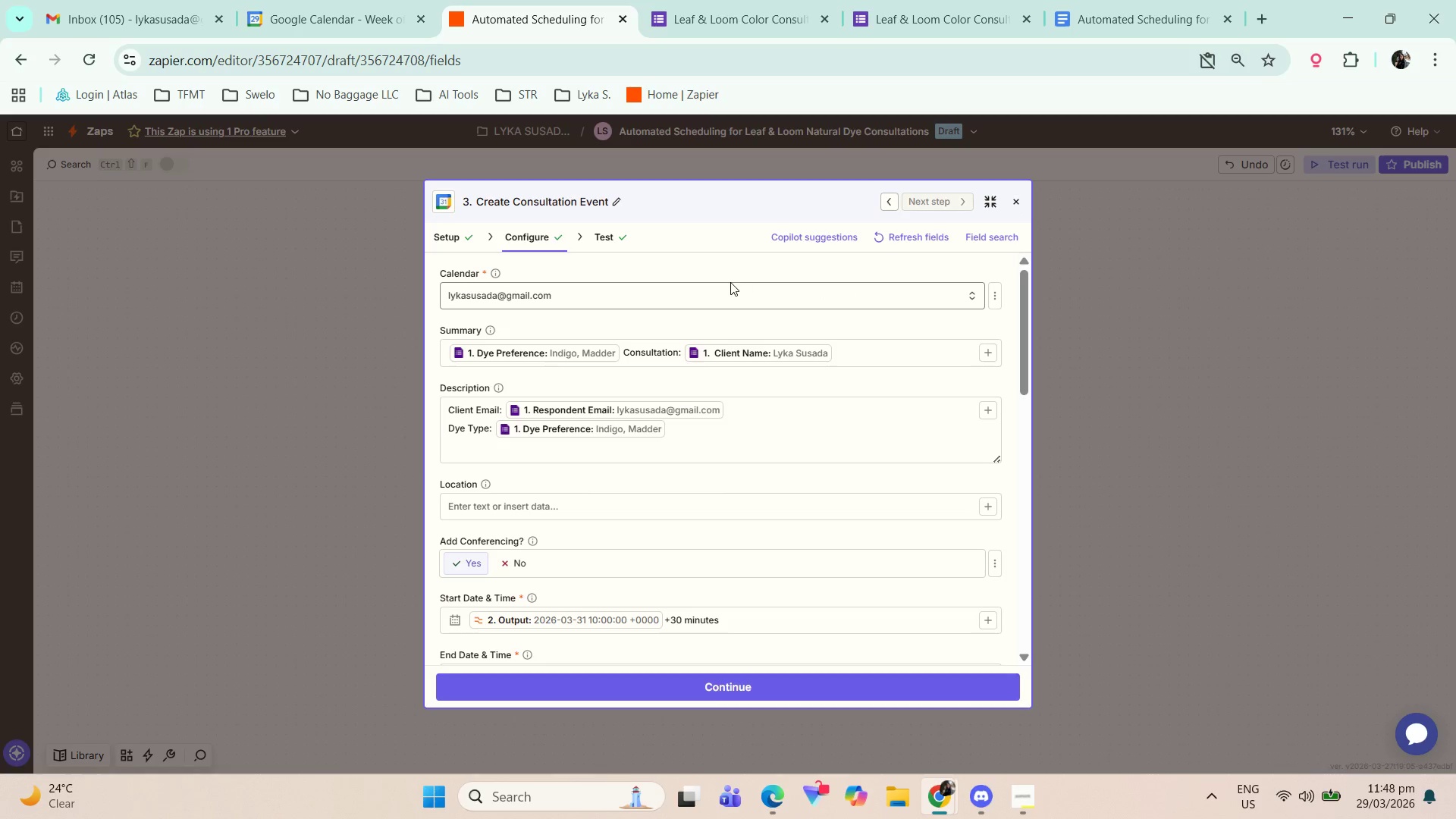 
left_click([1011, 200])
 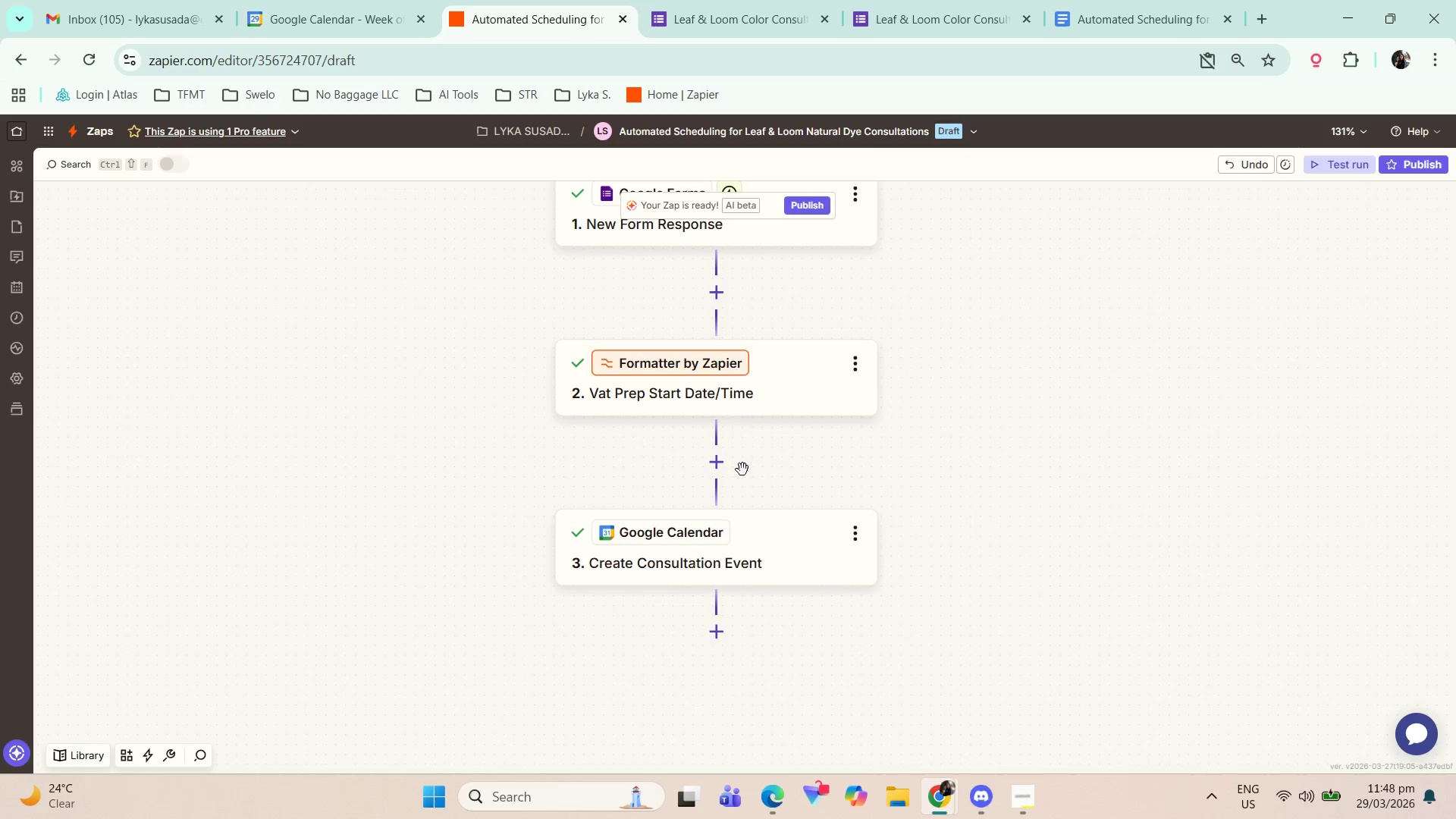 
left_click([720, 472])
 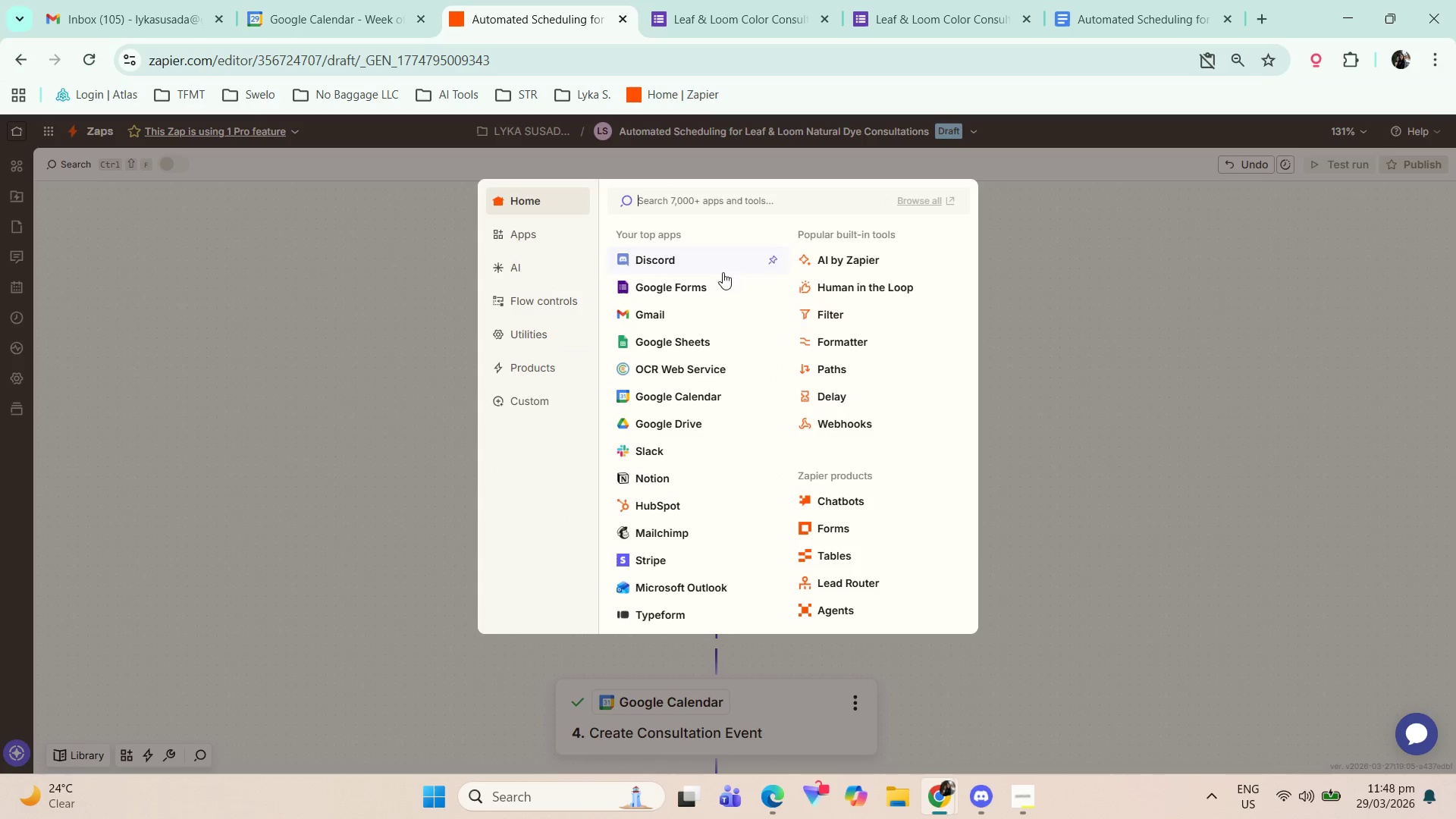 
left_click([686, 394])
 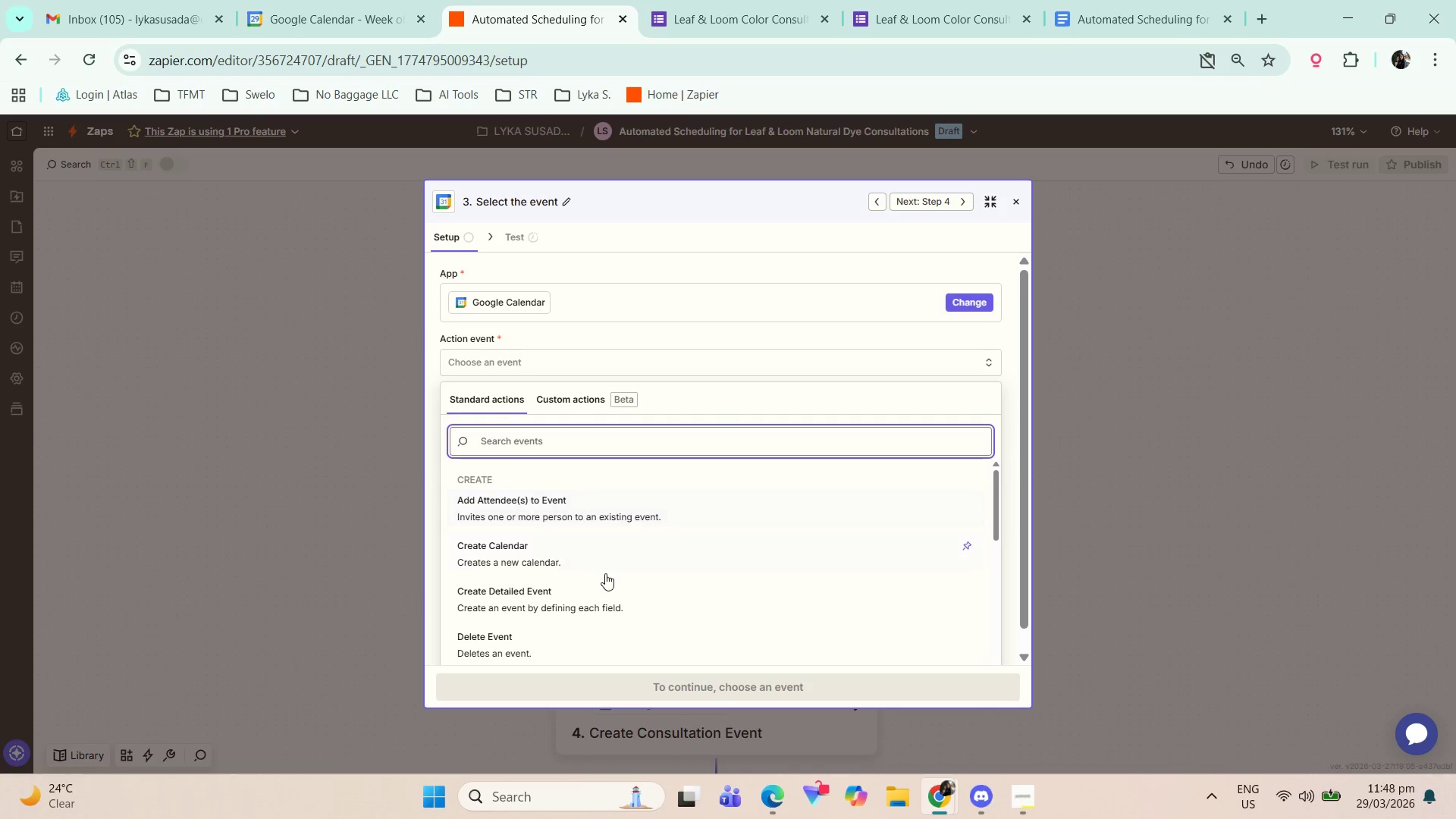 
wait(12.31)
 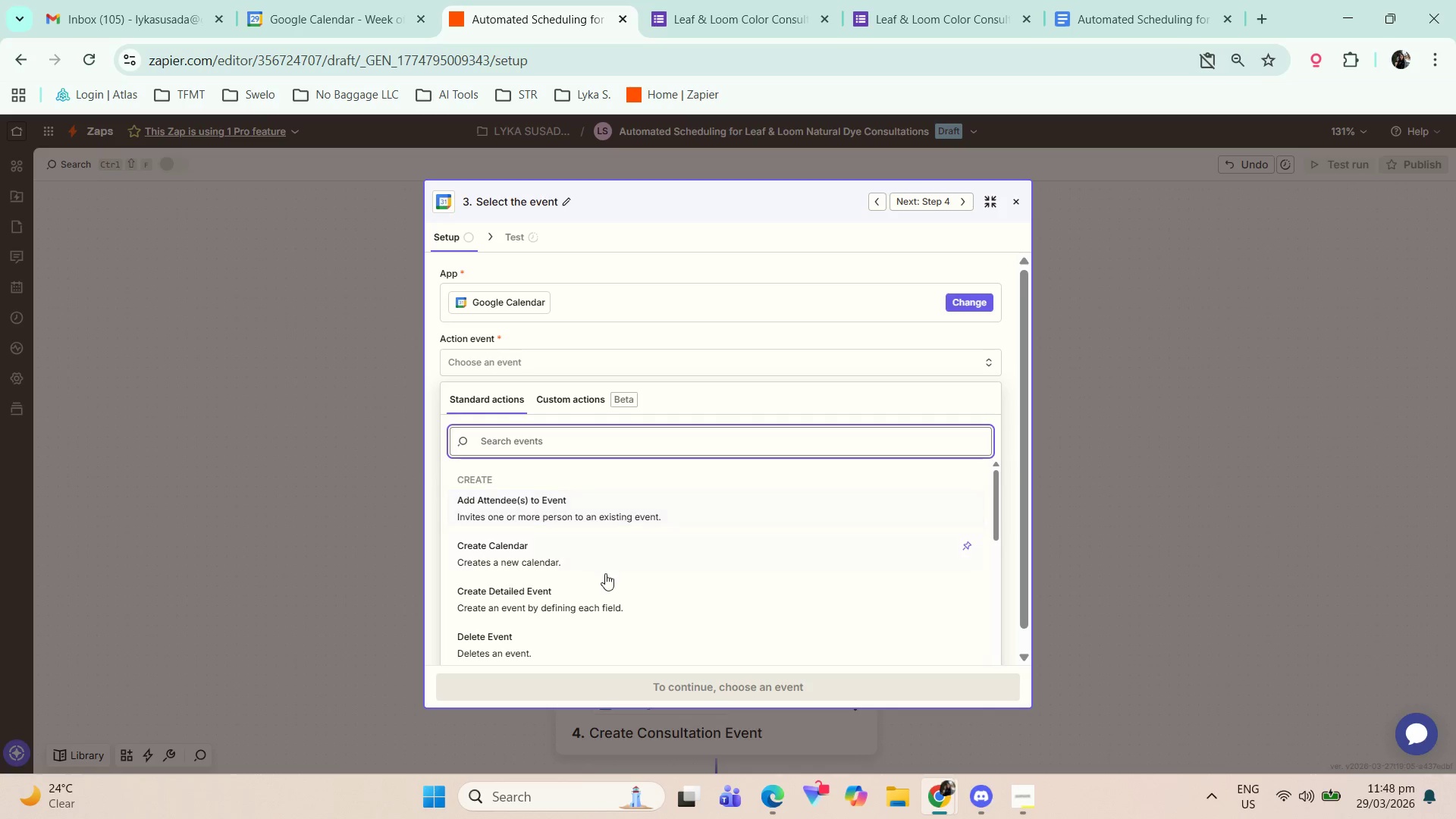 
left_click([614, 592])
 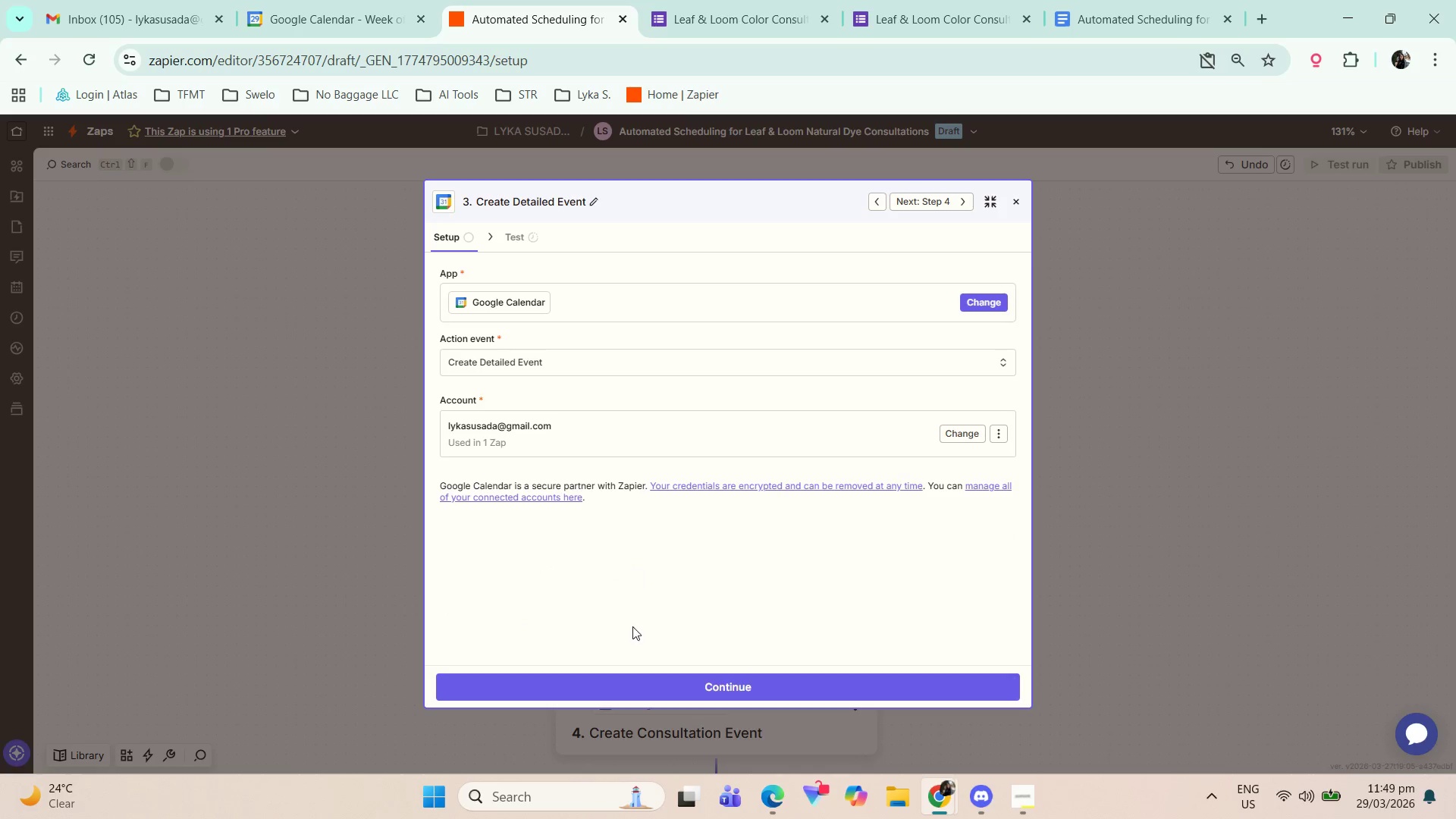 
left_click([664, 673])
 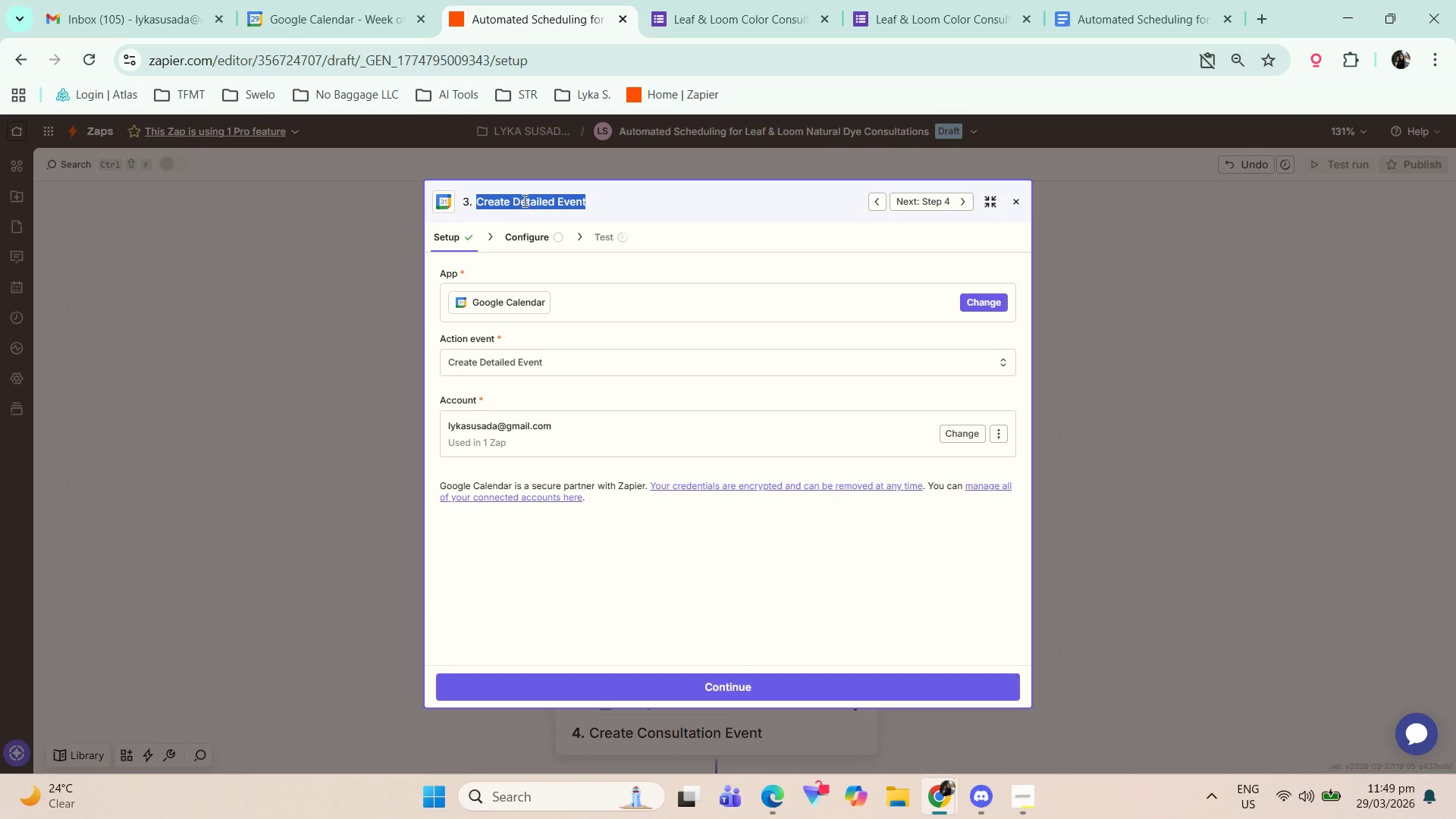 
left_click([521, 201])
 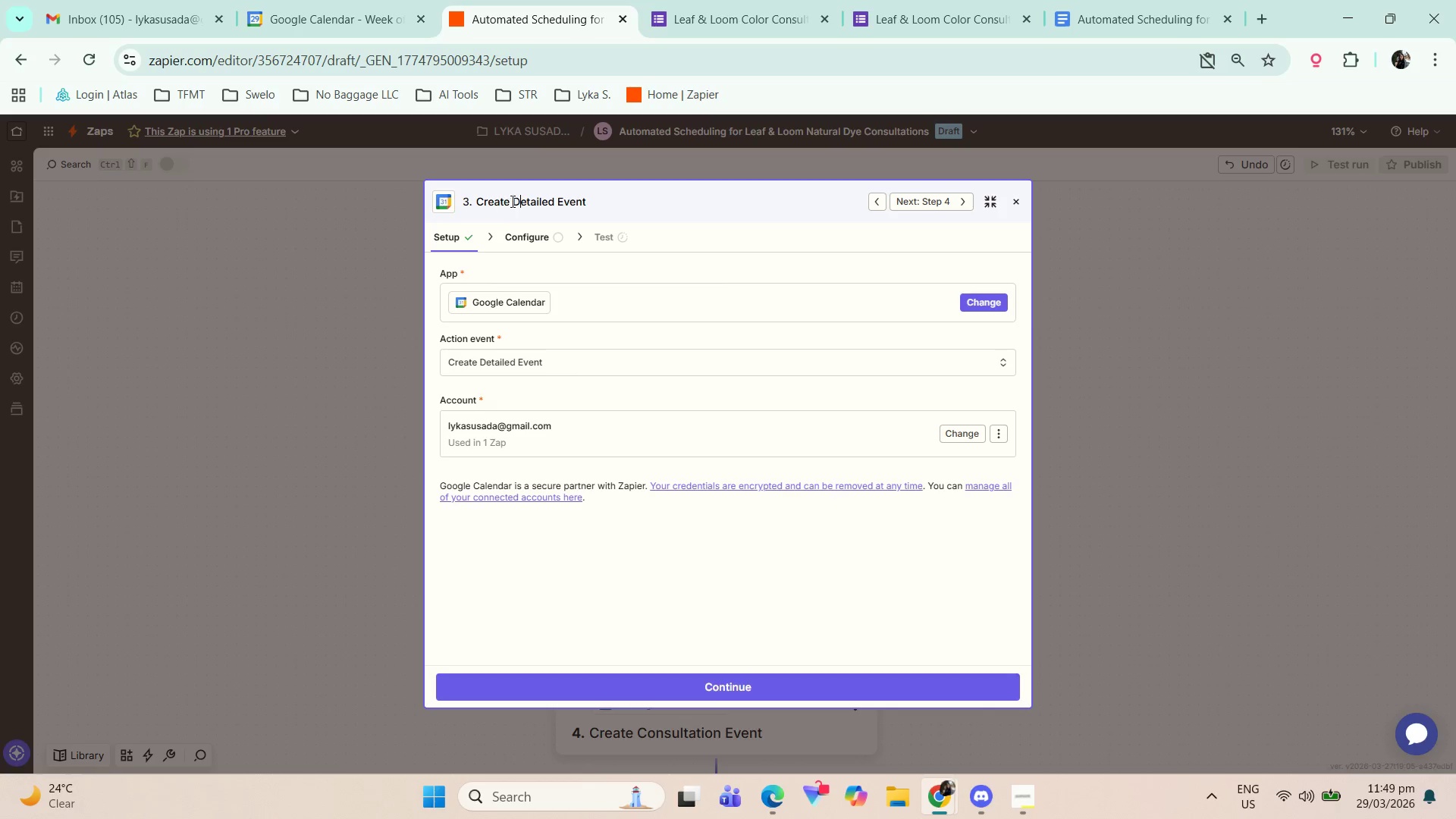 
left_click([515, 198])
 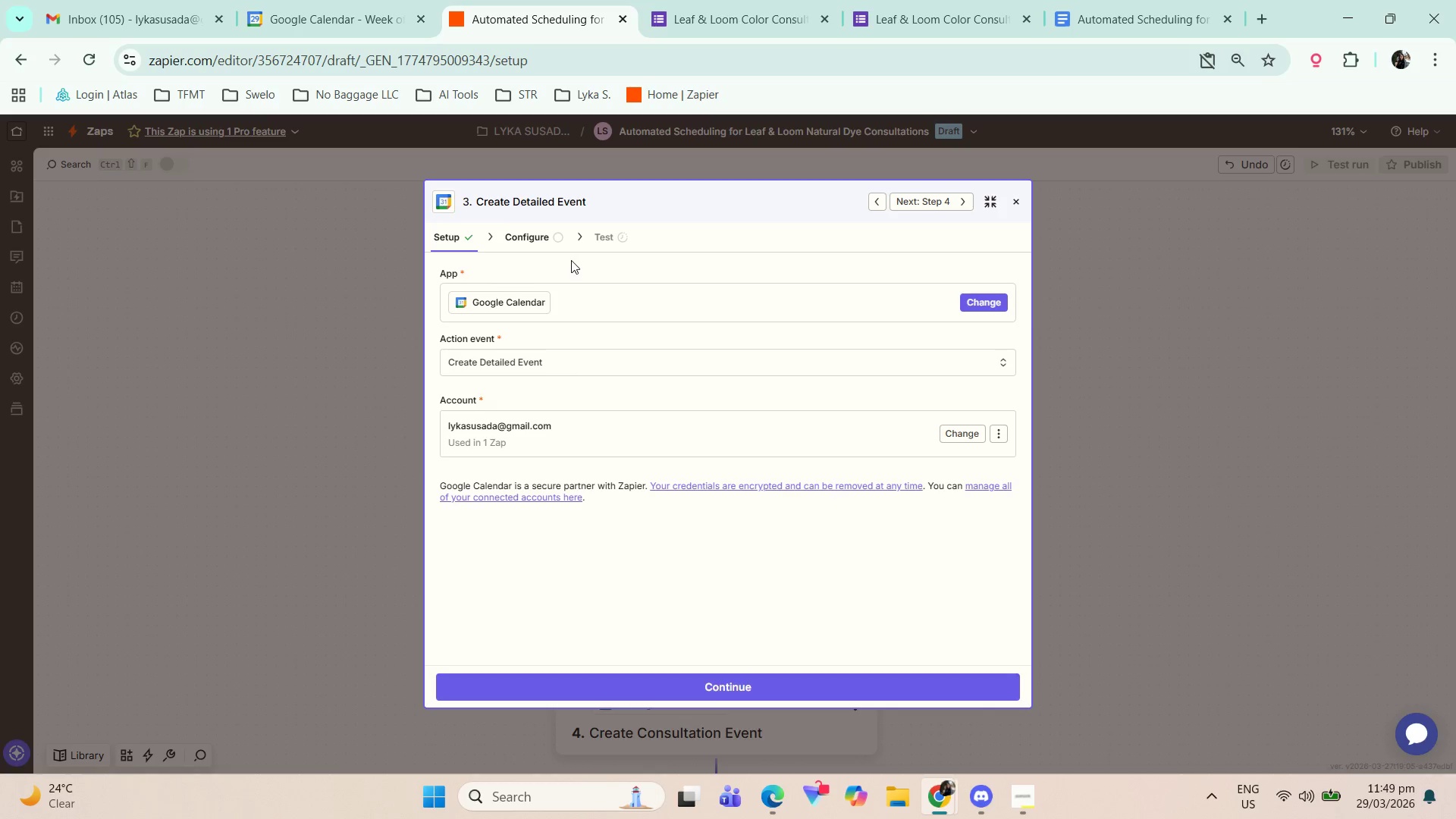 
type(Vat Prep )
 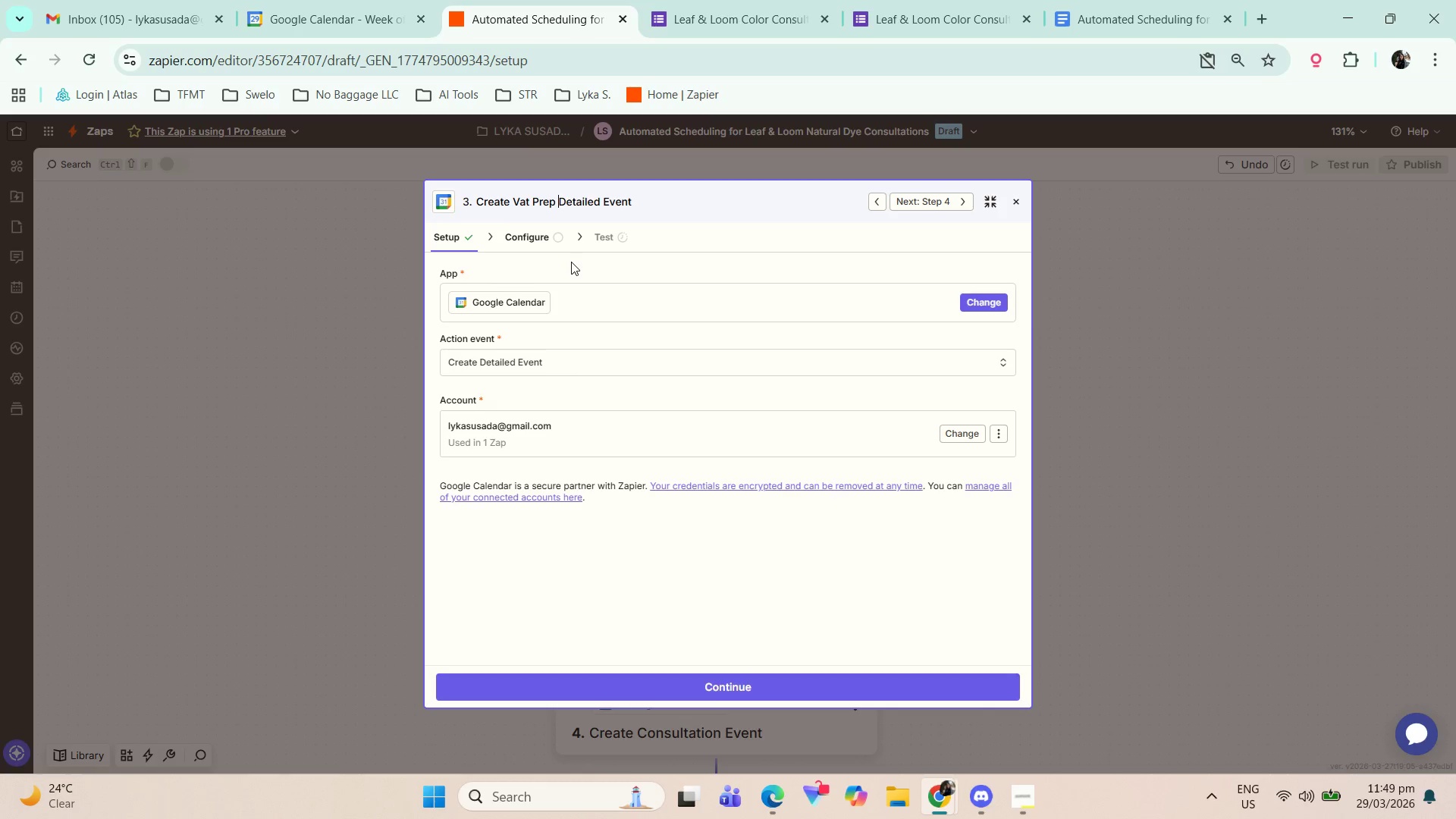 
double_click([692, 676])
 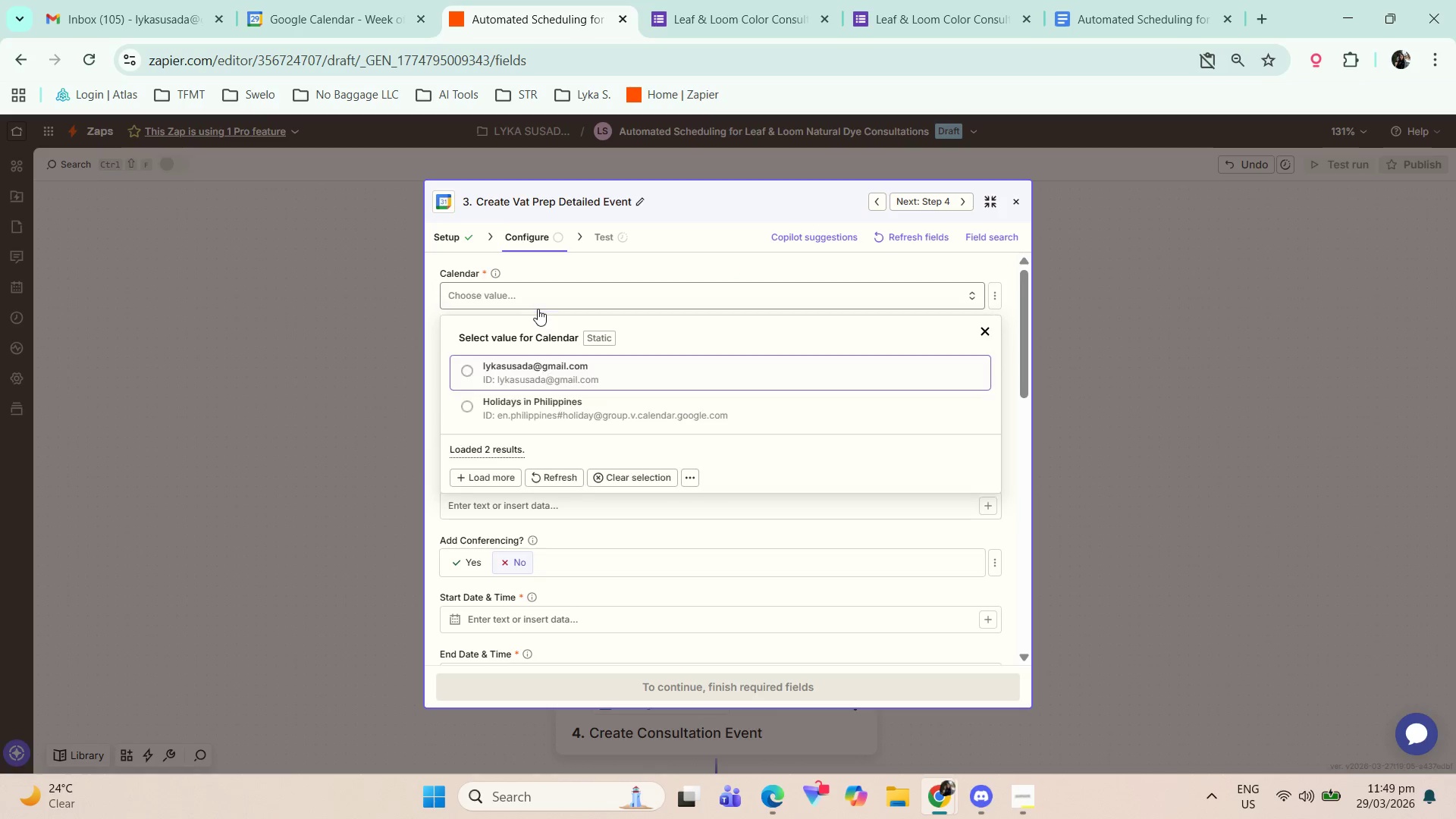 
left_click([557, 367])
 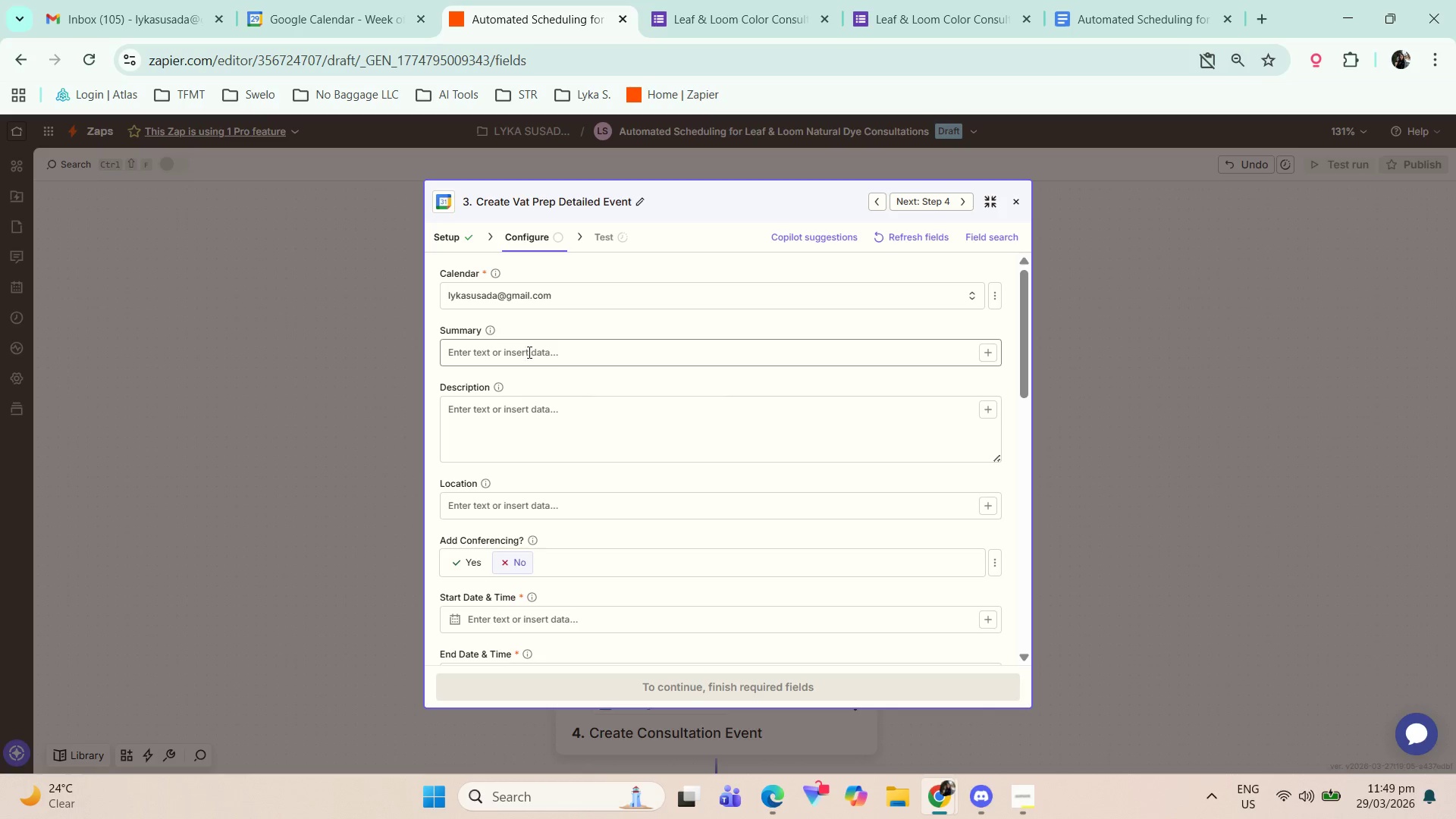 
left_click([531, 358])
 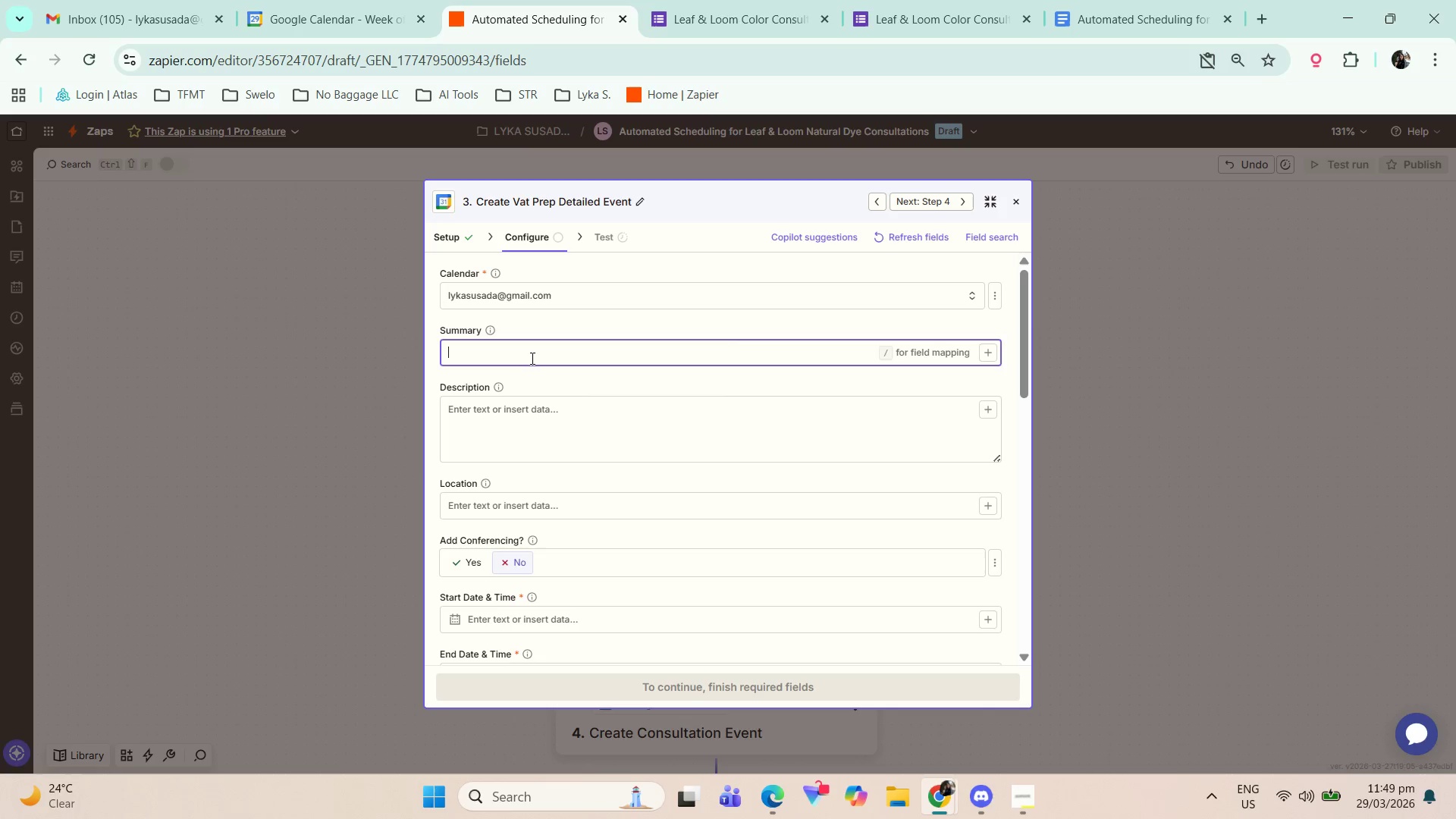 
type(Vat Prep for /dye)
 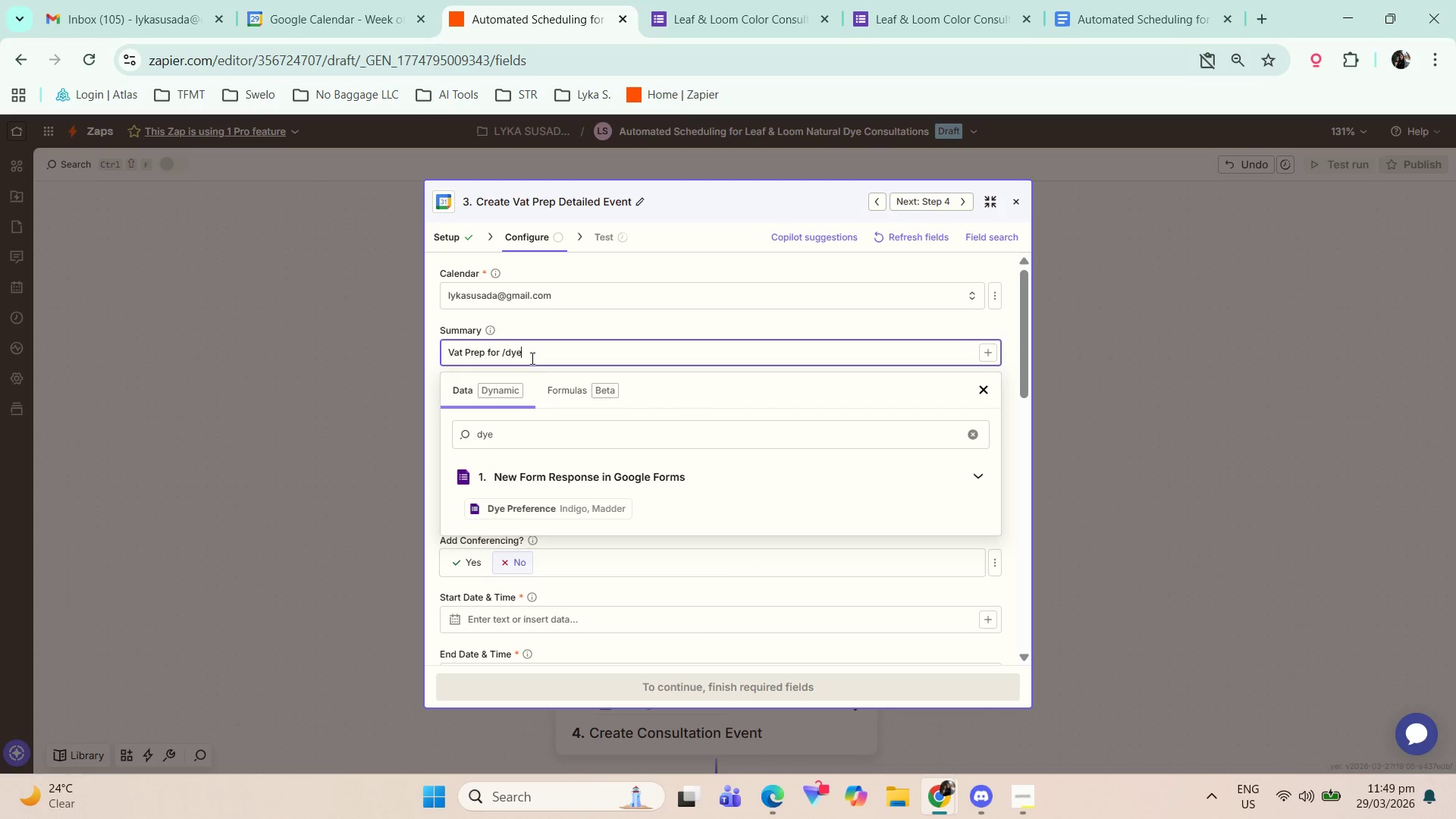 
left_click([598, 511])
 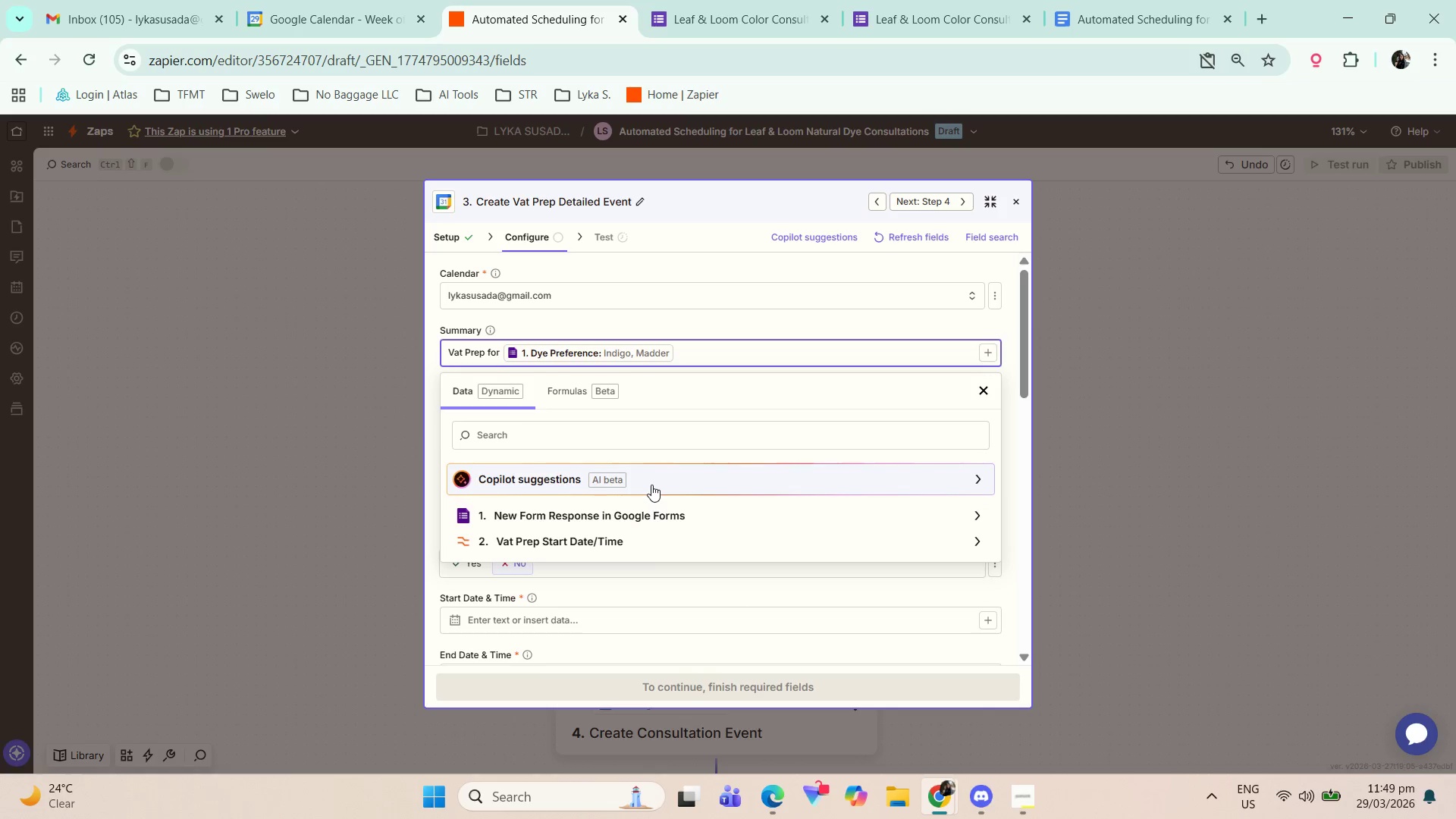 
type( - /cle)
key(Backspace)
type(ie)
 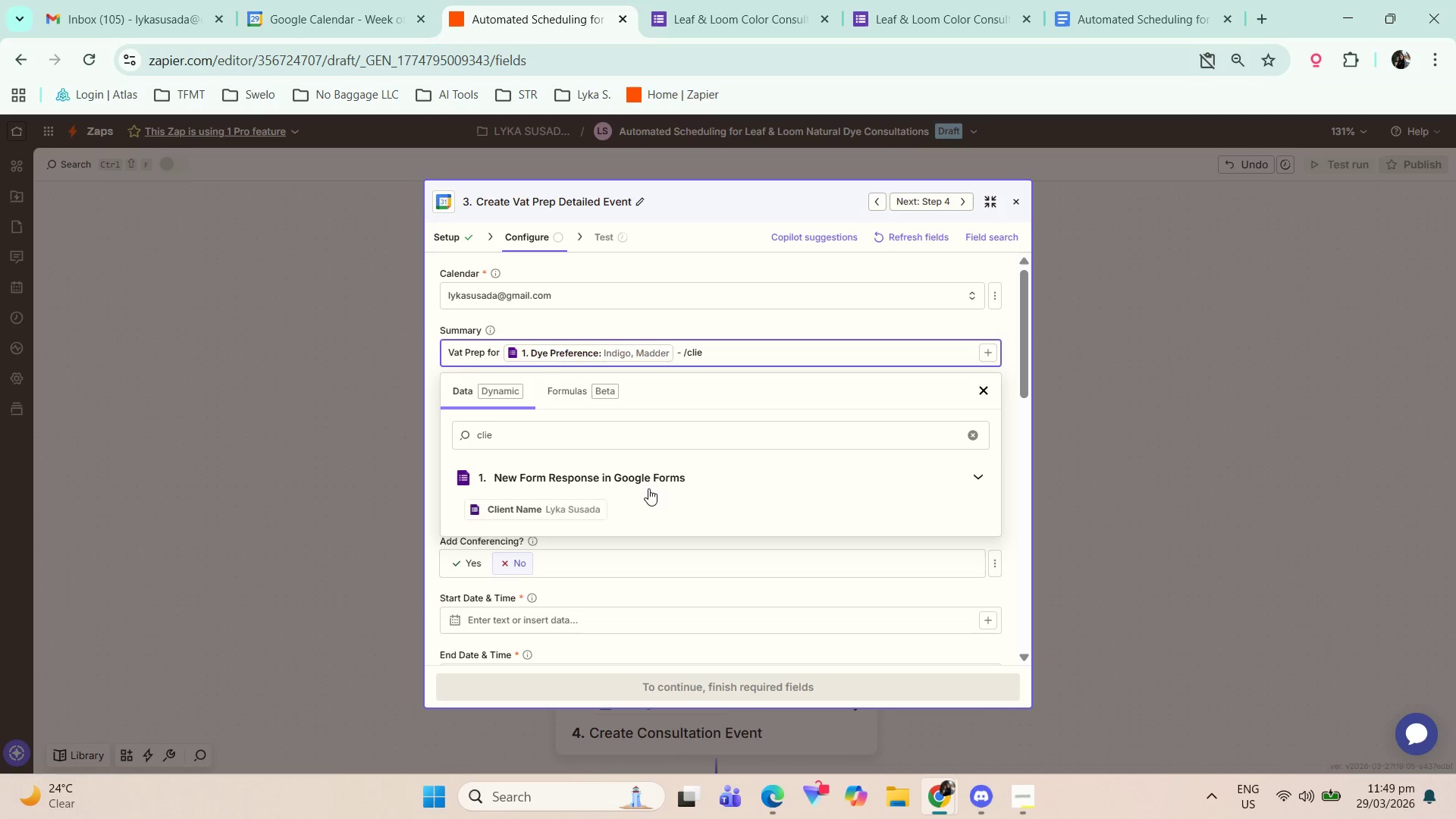 
left_click([635, 513])
 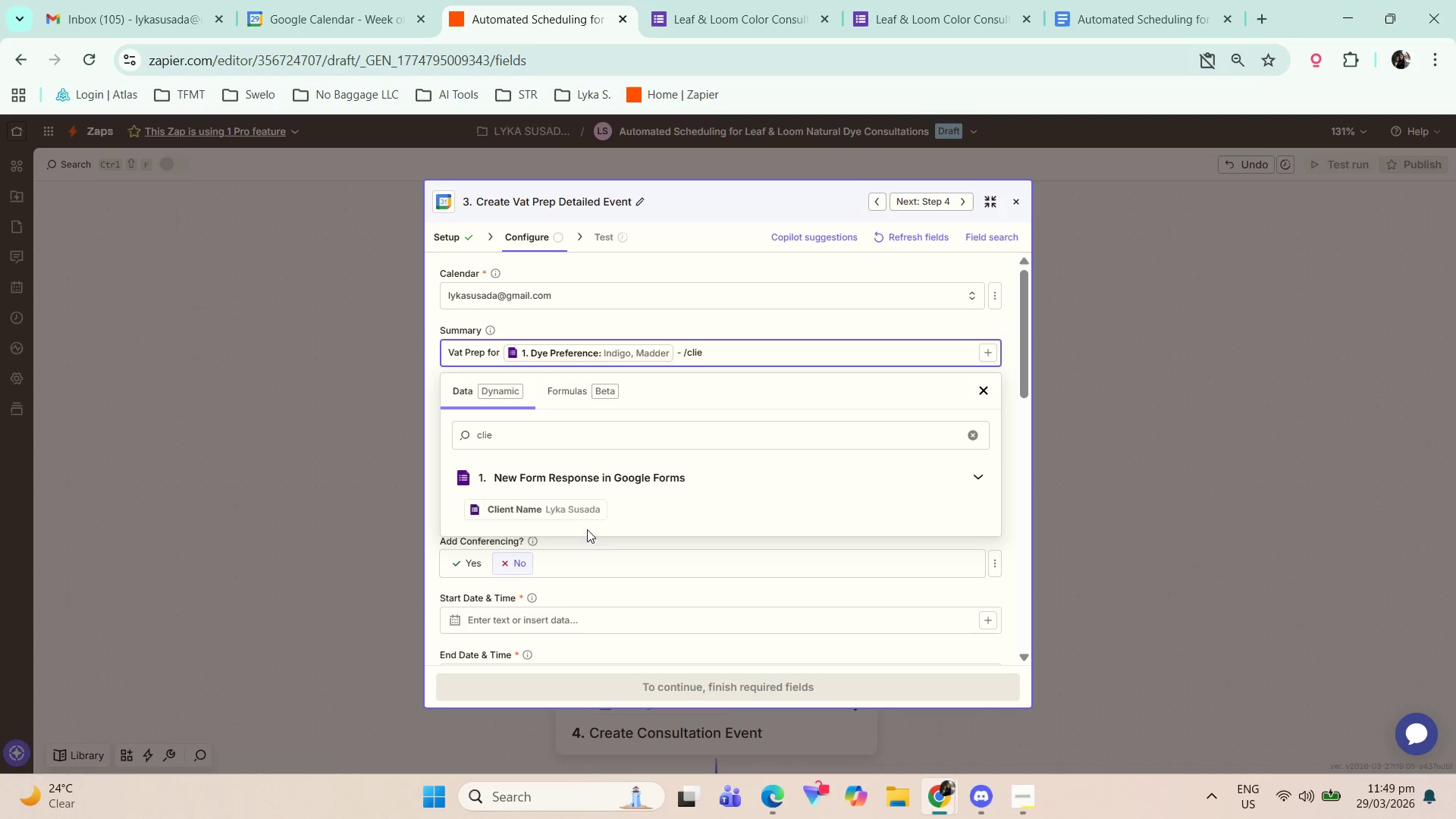 
left_click([576, 509])
 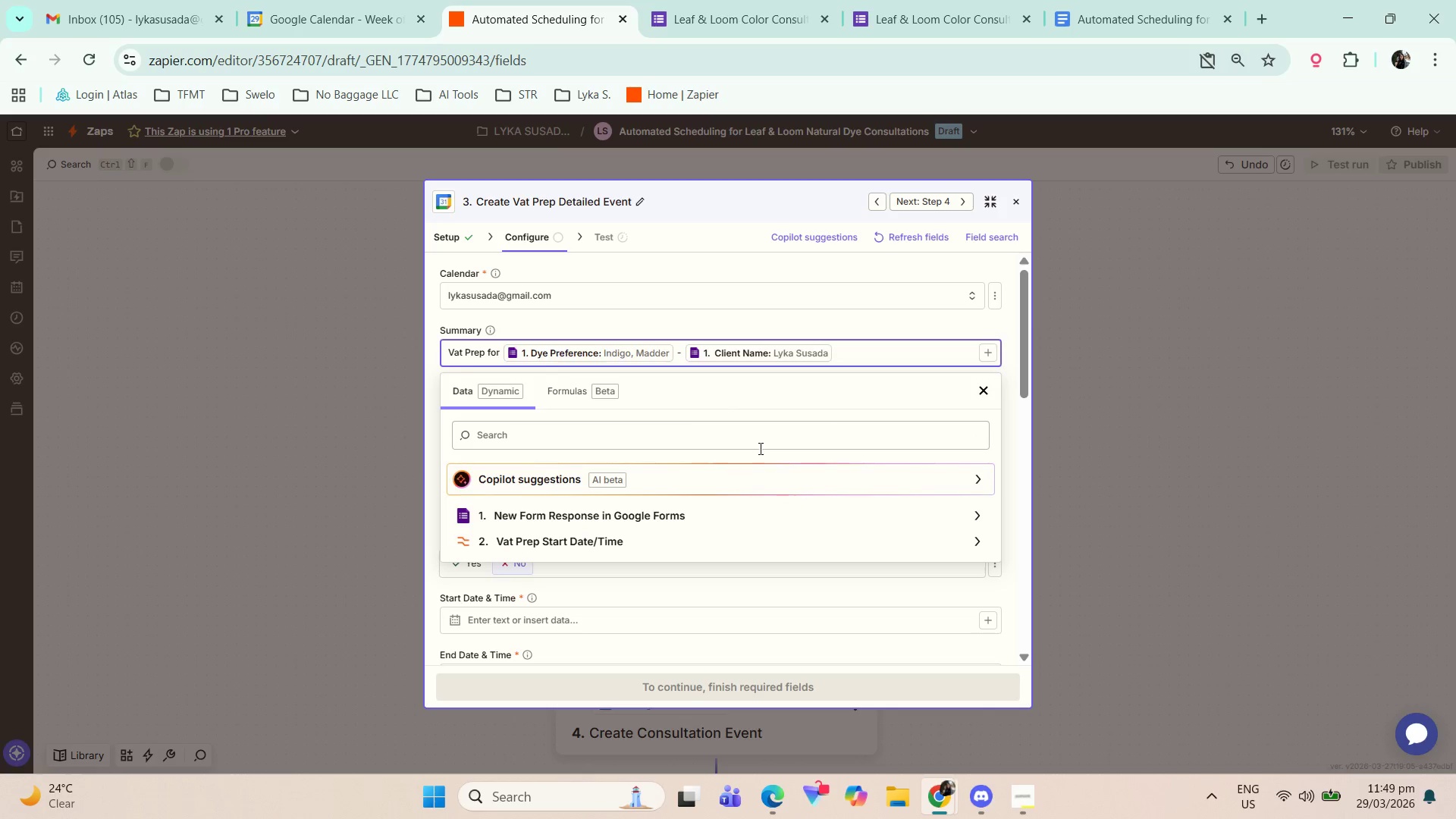 
left_click([914, 323])
 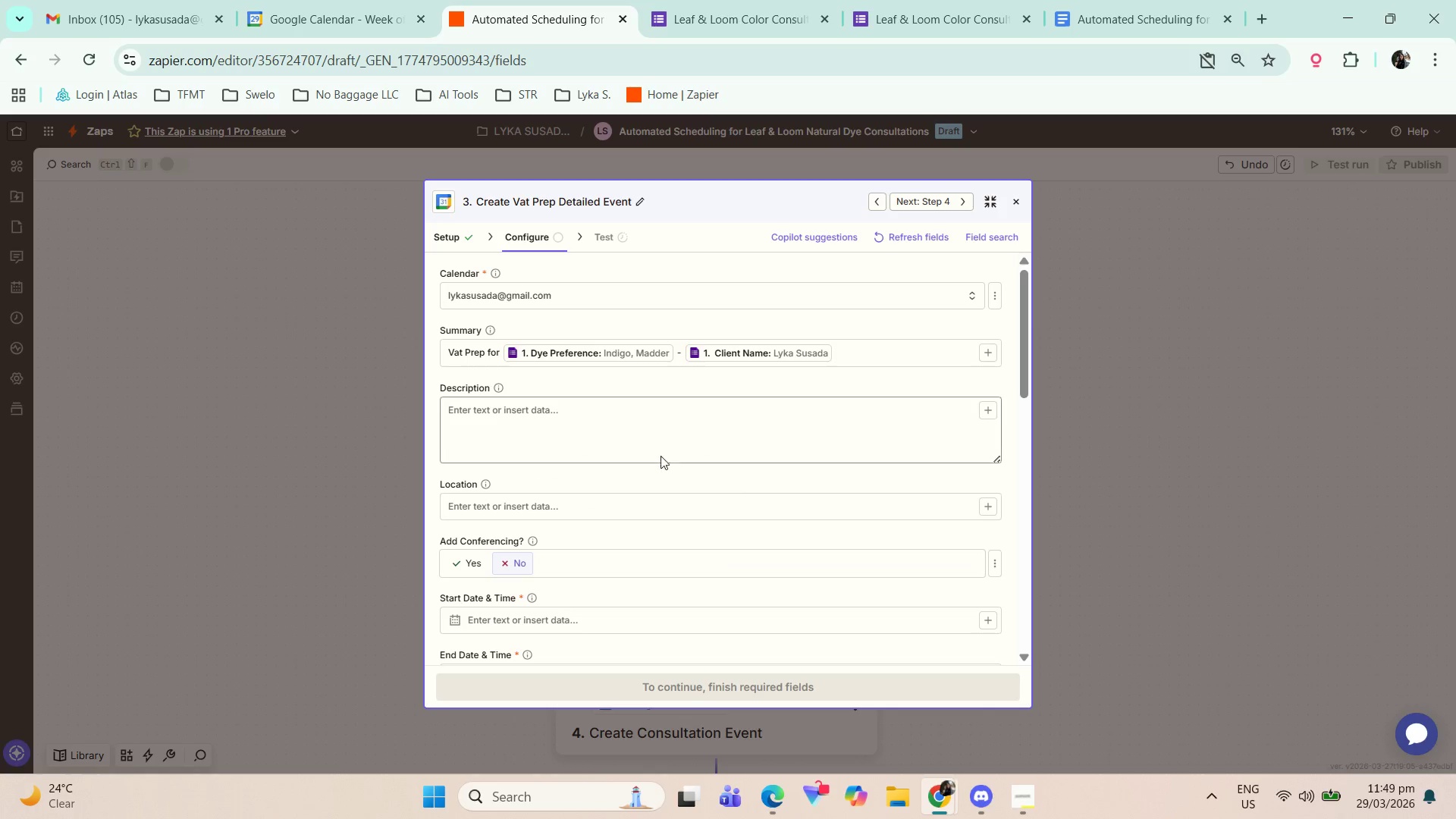 
left_click([666, 426])
 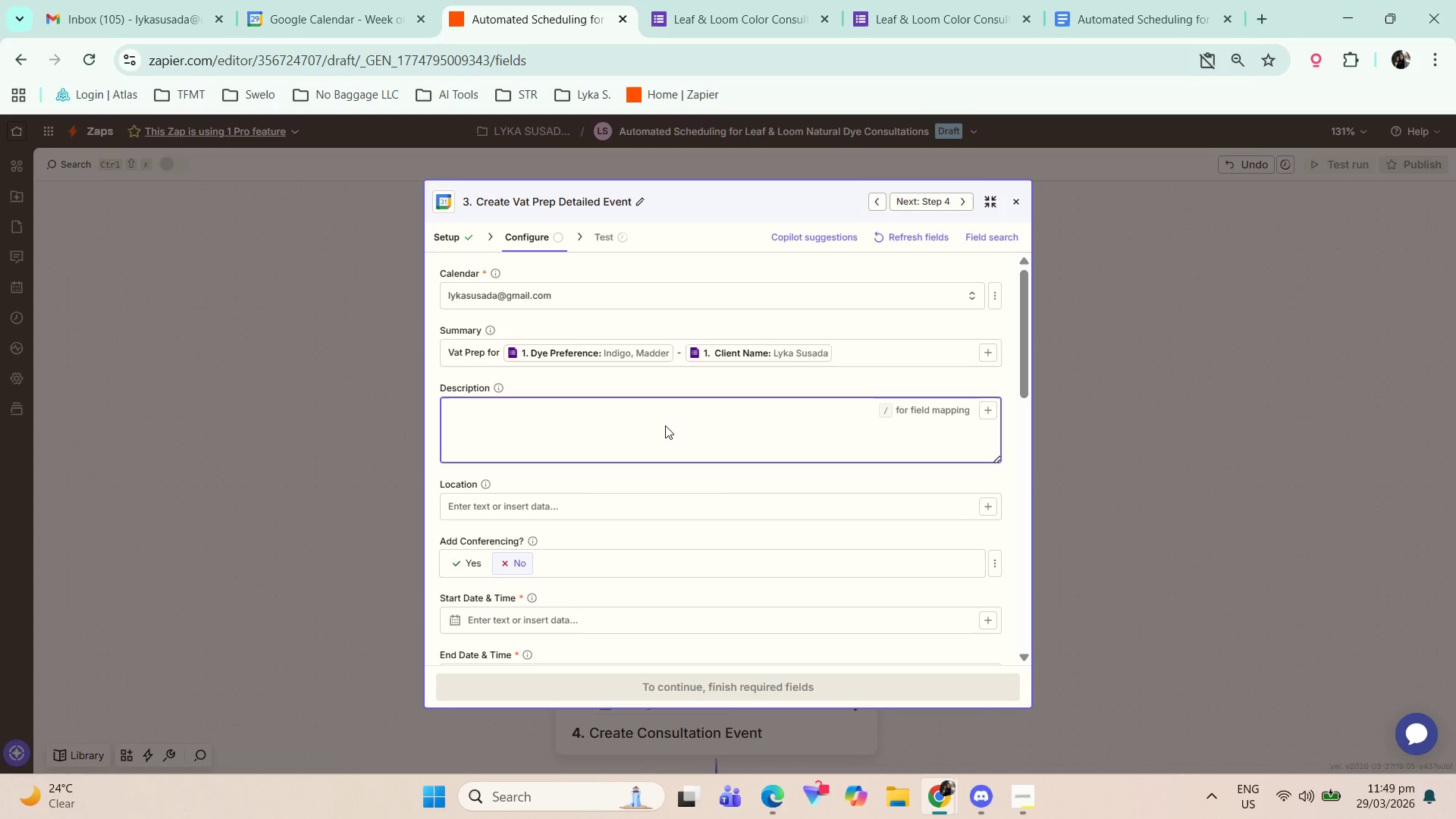 
wait(6.8)
 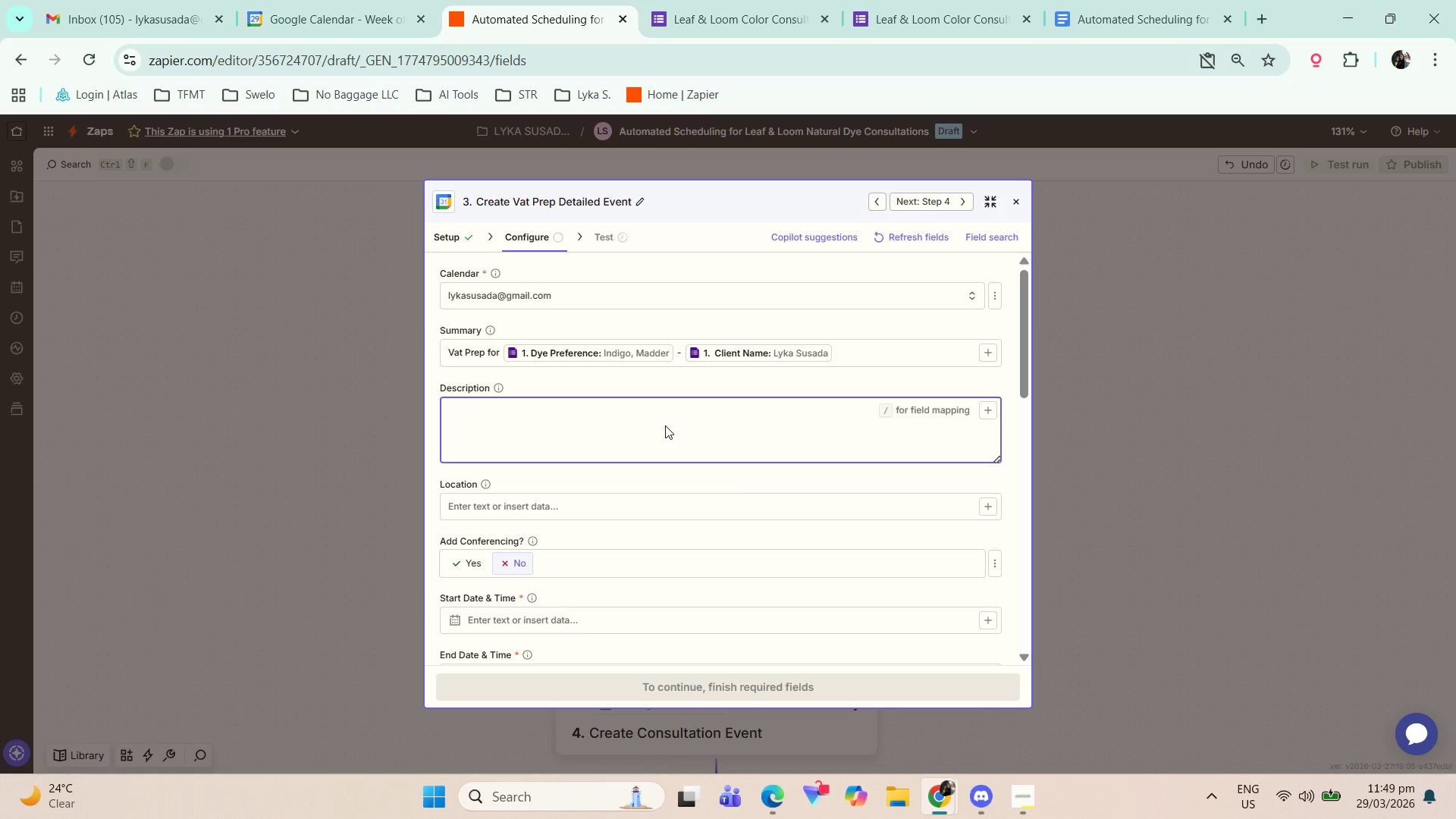 
scroll: coordinate [653, 494], scroll_direction: down, amount: 1.0
 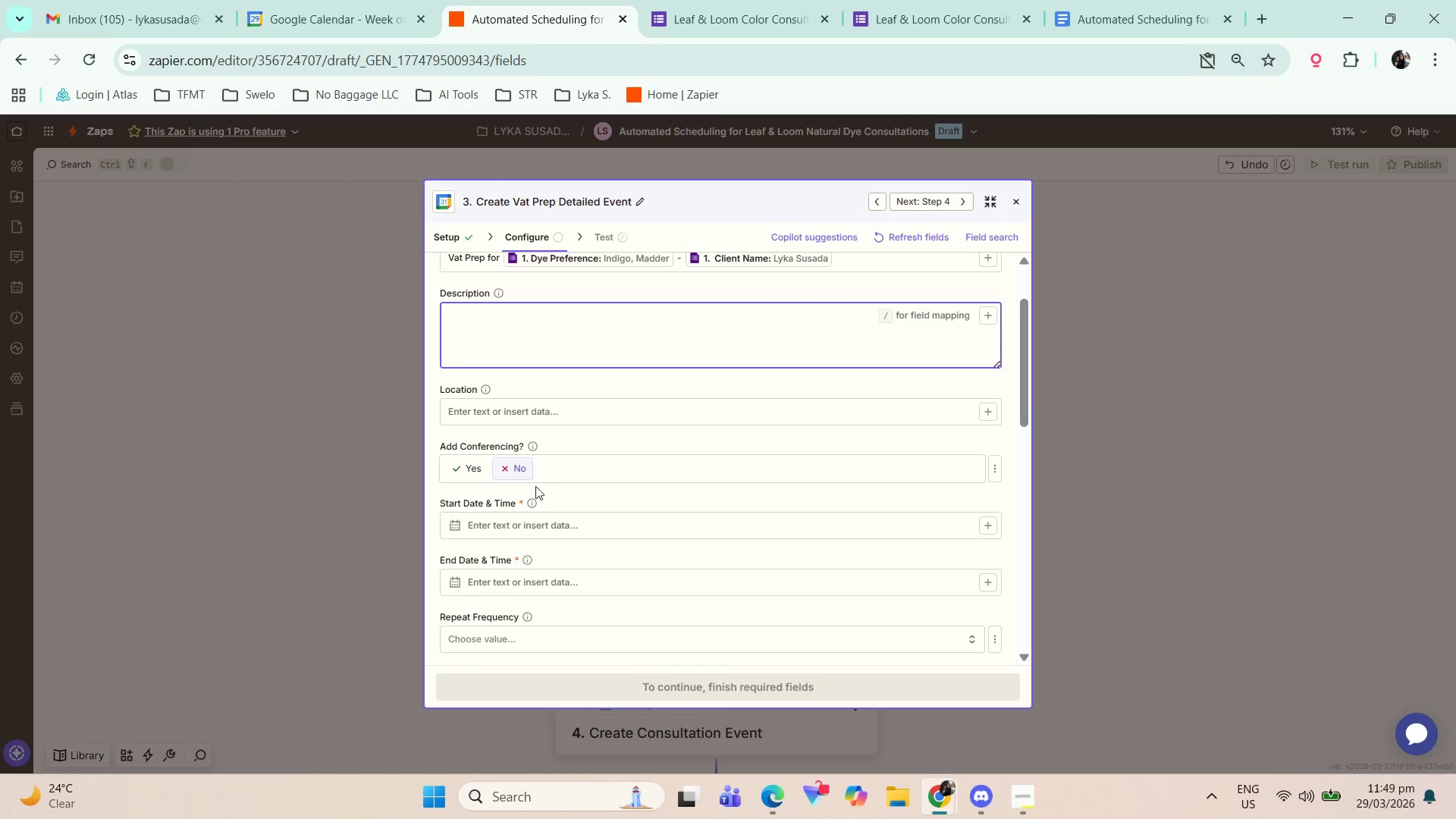 
left_click([589, 530])
 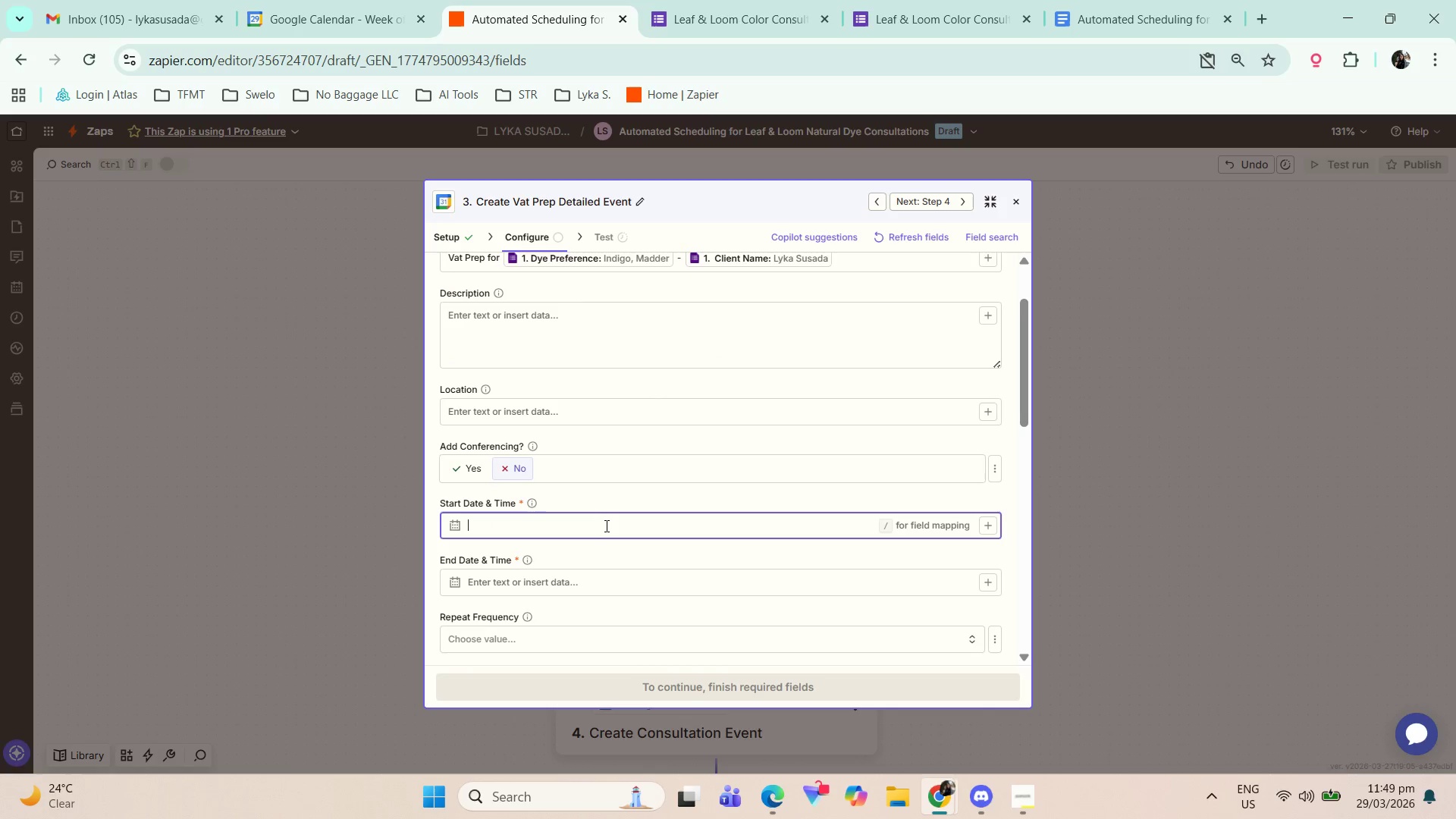 
key(Slash)
 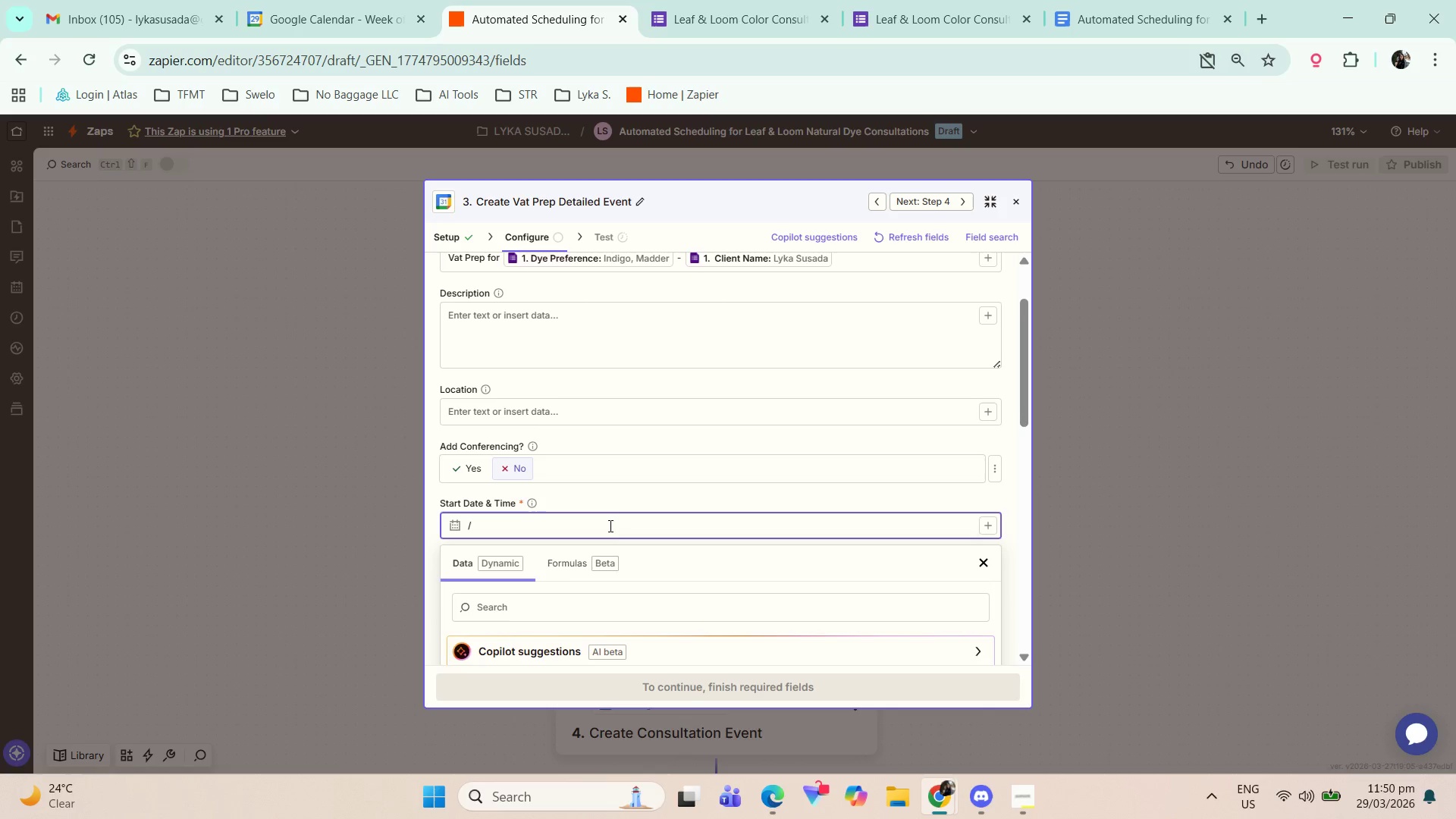 
scroll: coordinate [628, 540], scroll_direction: down, amount: 3.0
 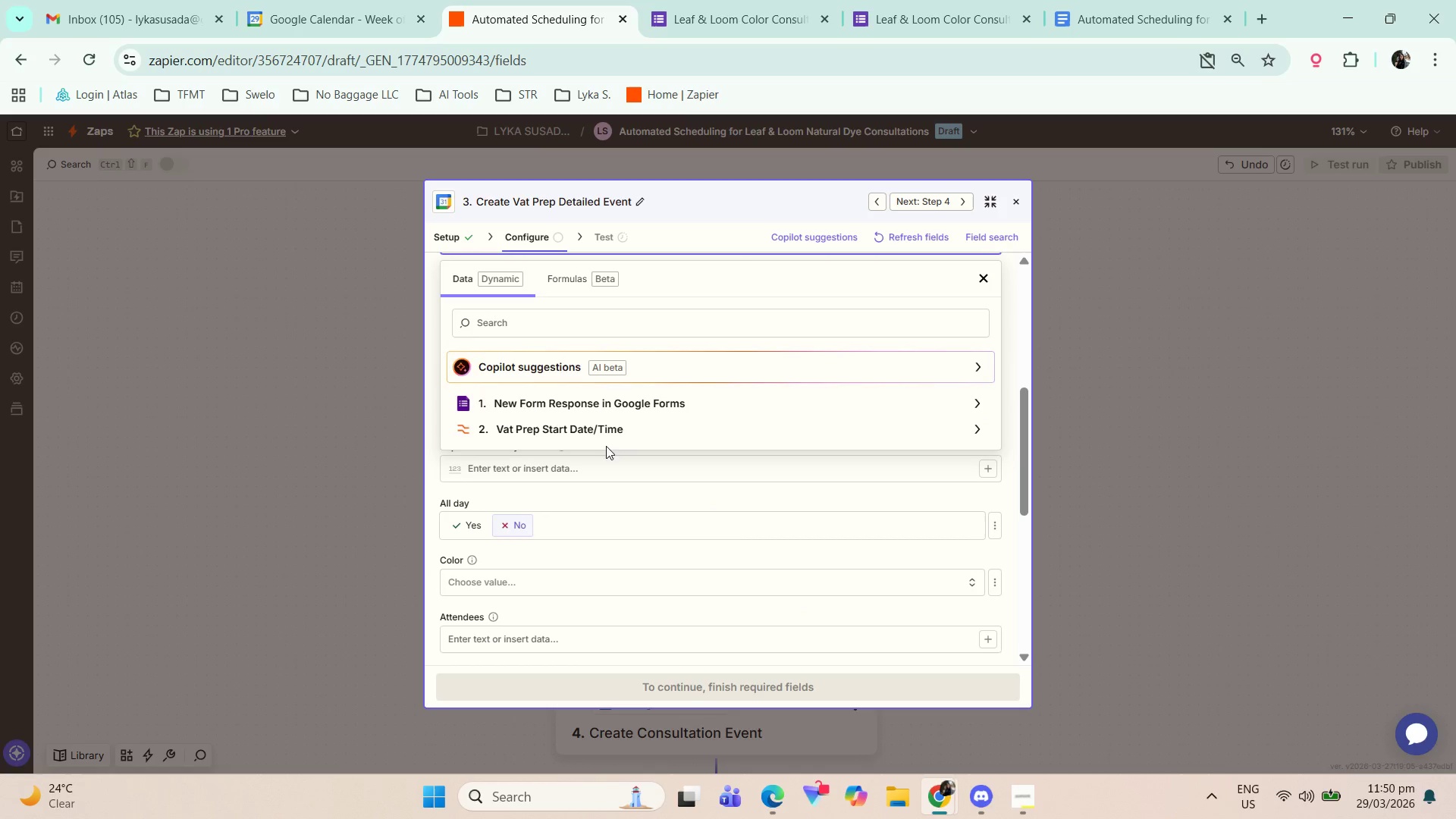 
left_click([615, 434])
 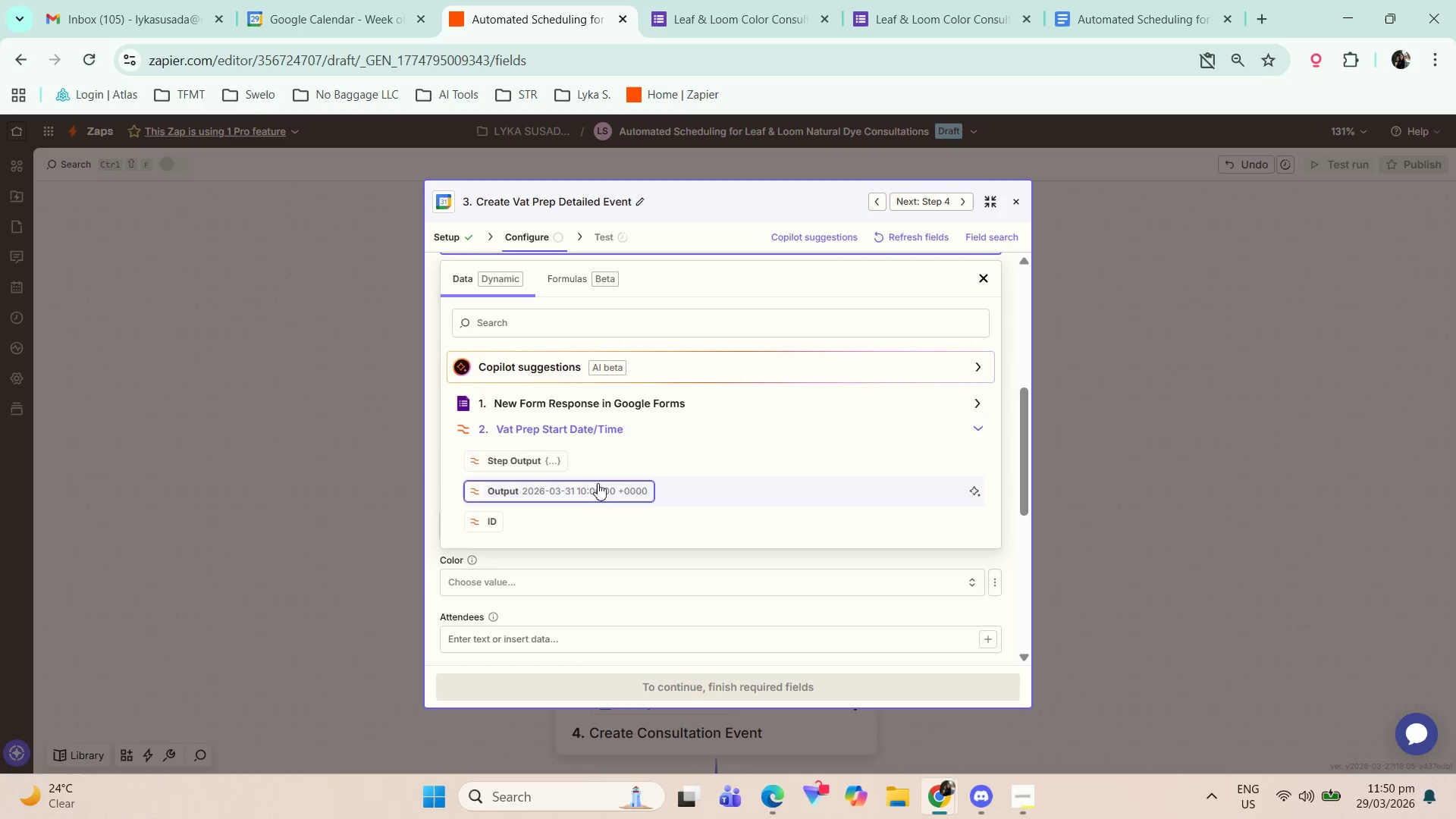 
left_click([593, 494])
 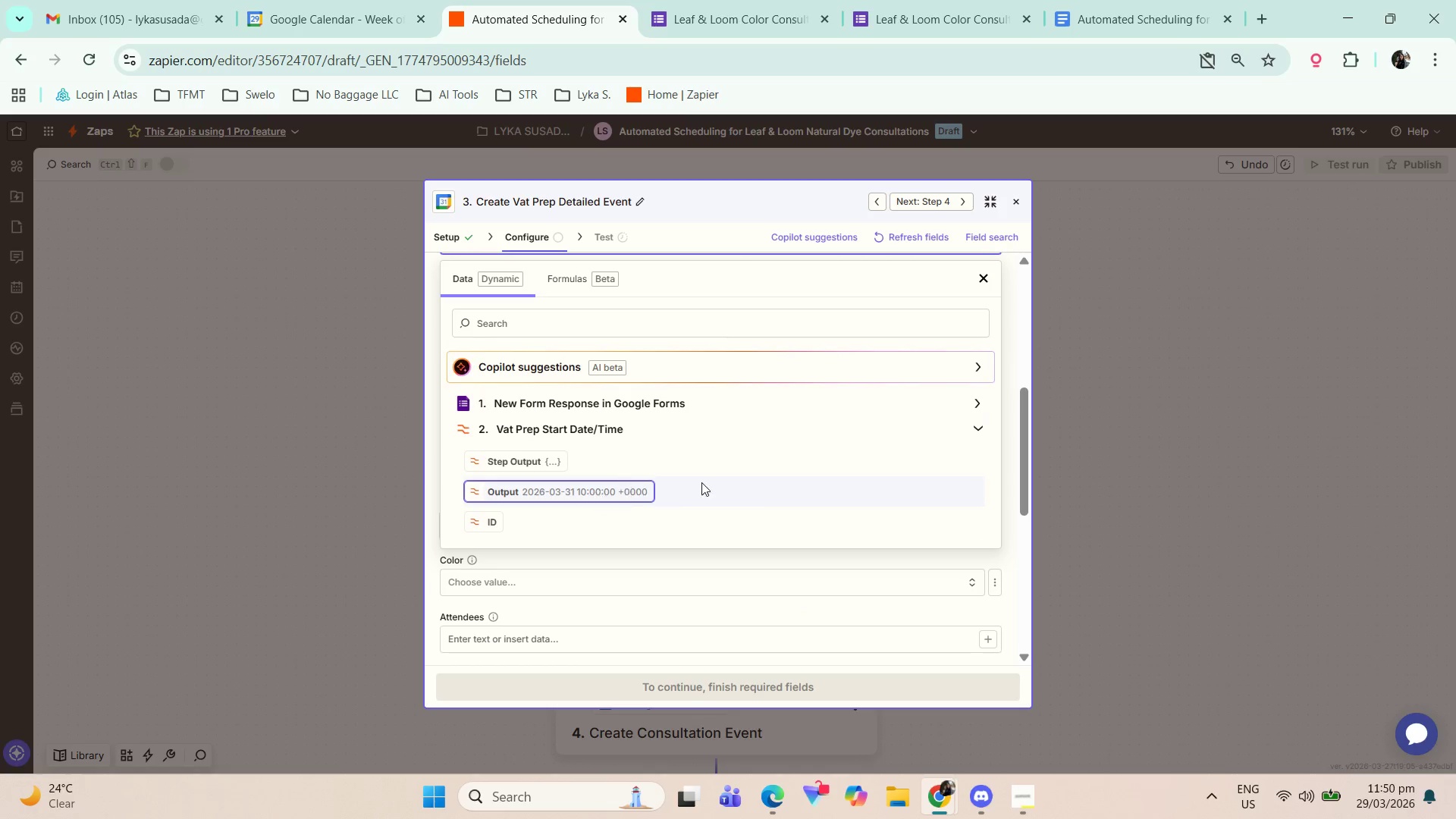 
scroll: coordinate [823, 529], scroll_direction: up, amount: 2.0
 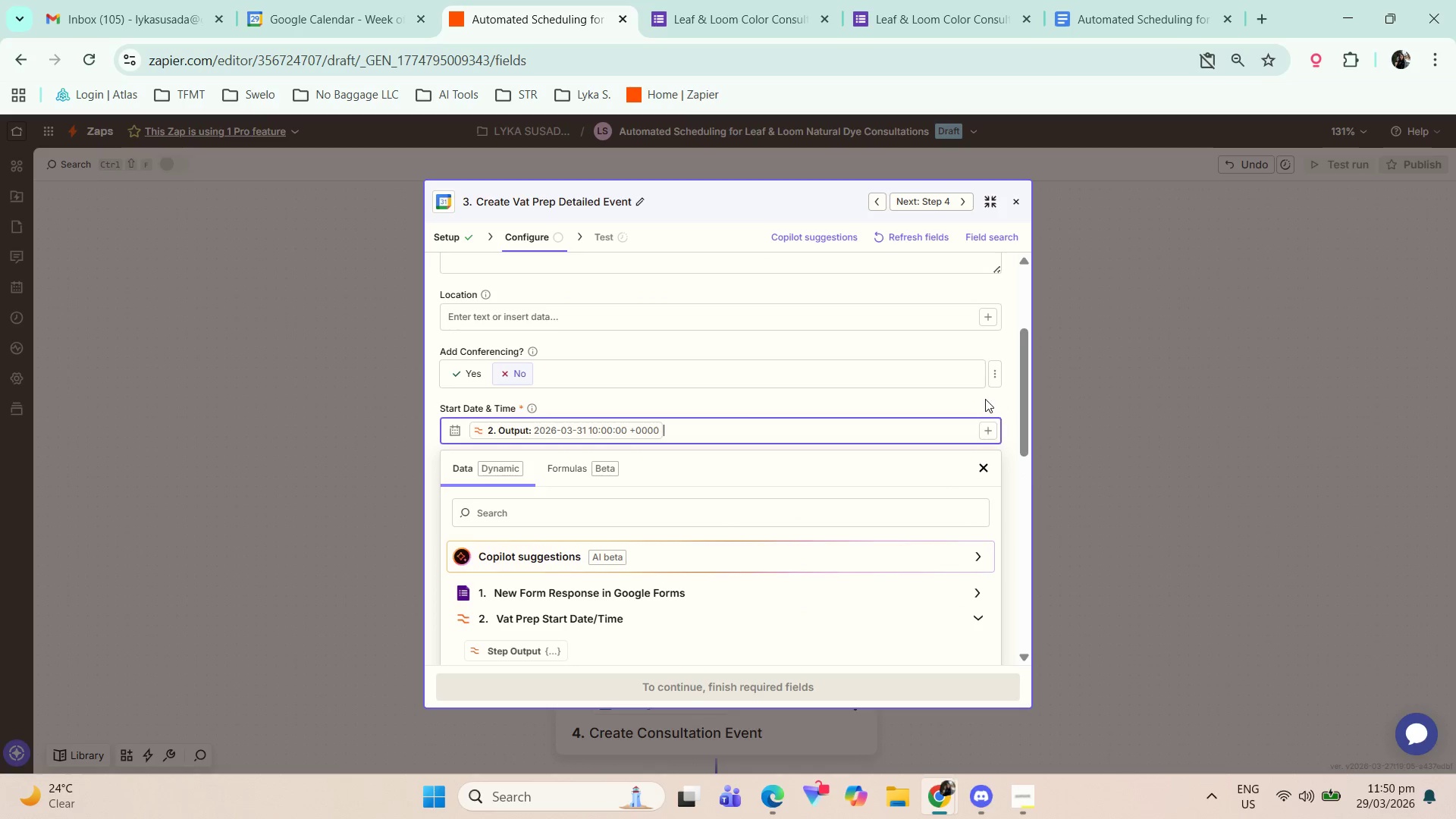 
left_click([981, 399])
 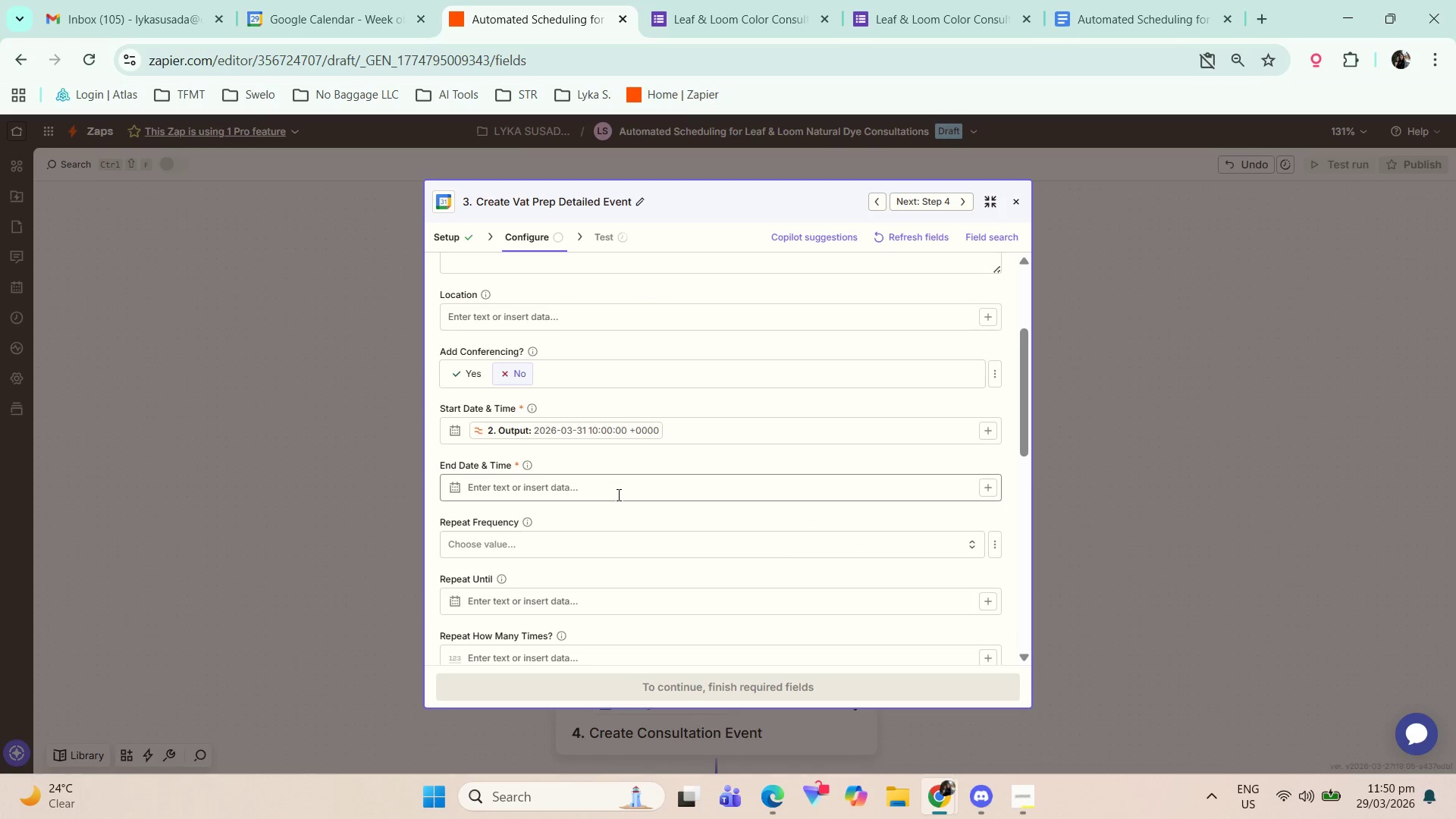 
wait(7.95)
 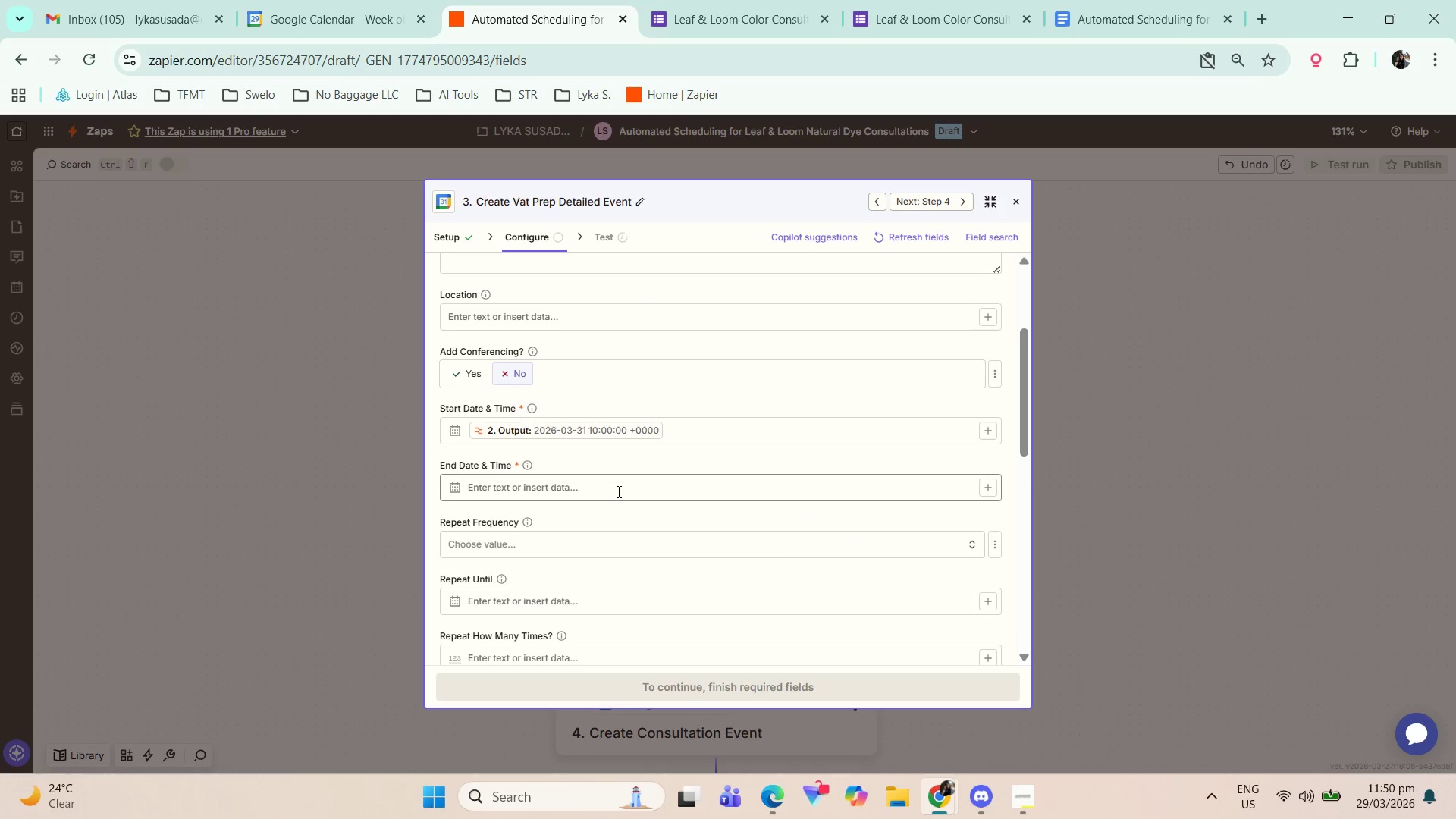 
left_click([617, 494])
 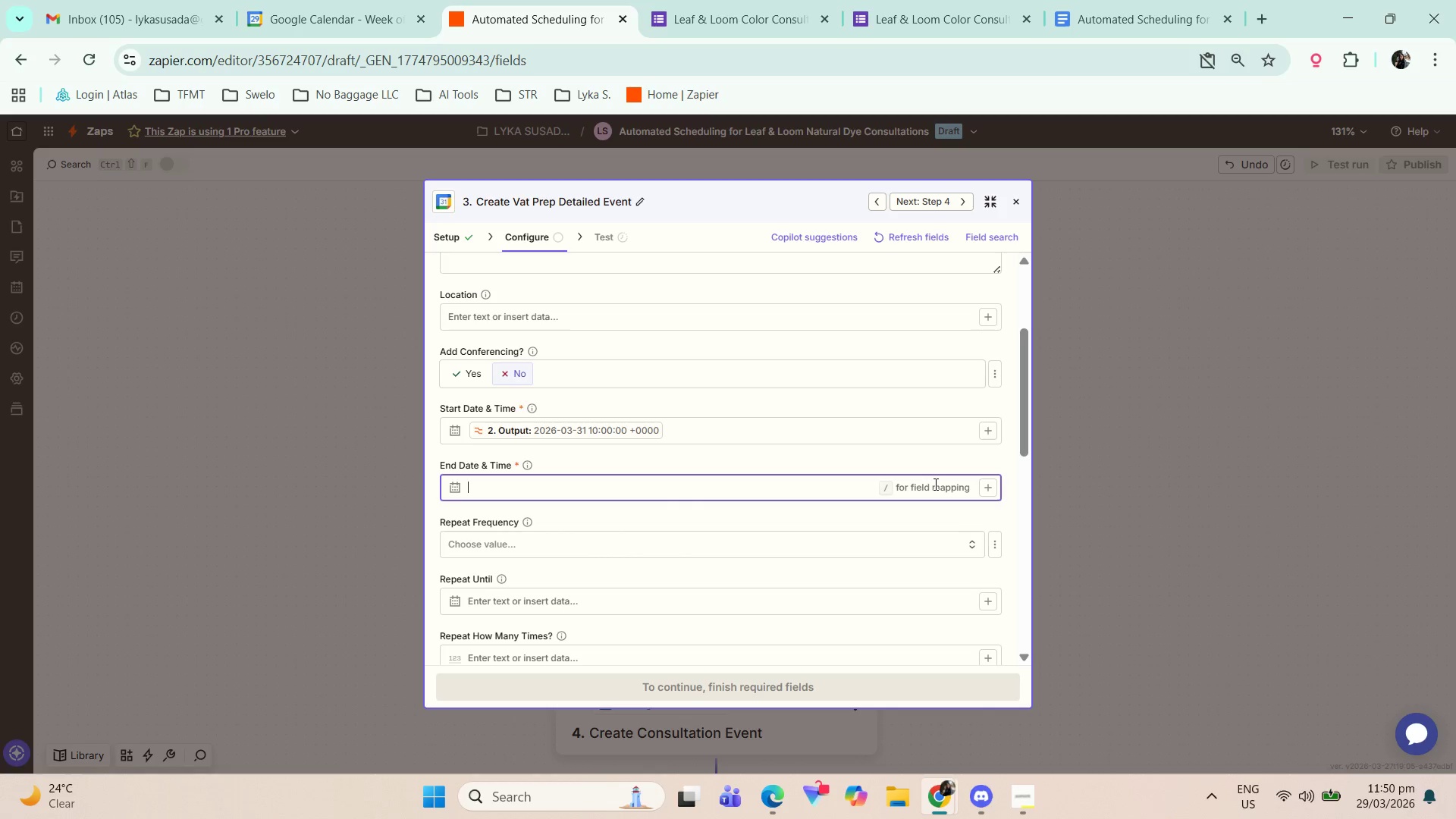 
key(Slash)
 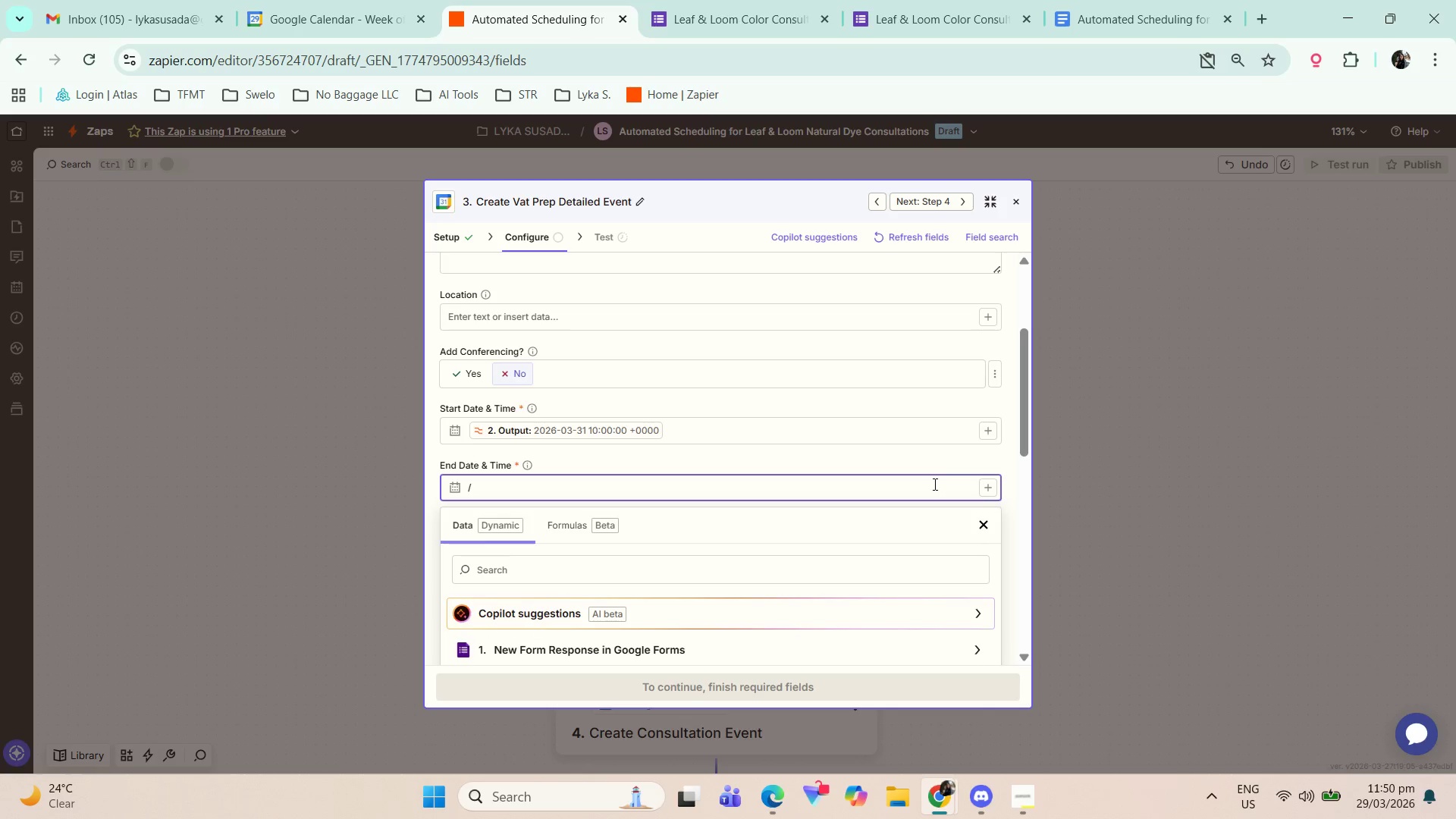 
scroll: coordinate [729, 530], scroll_direction: down, amount: 1.0
 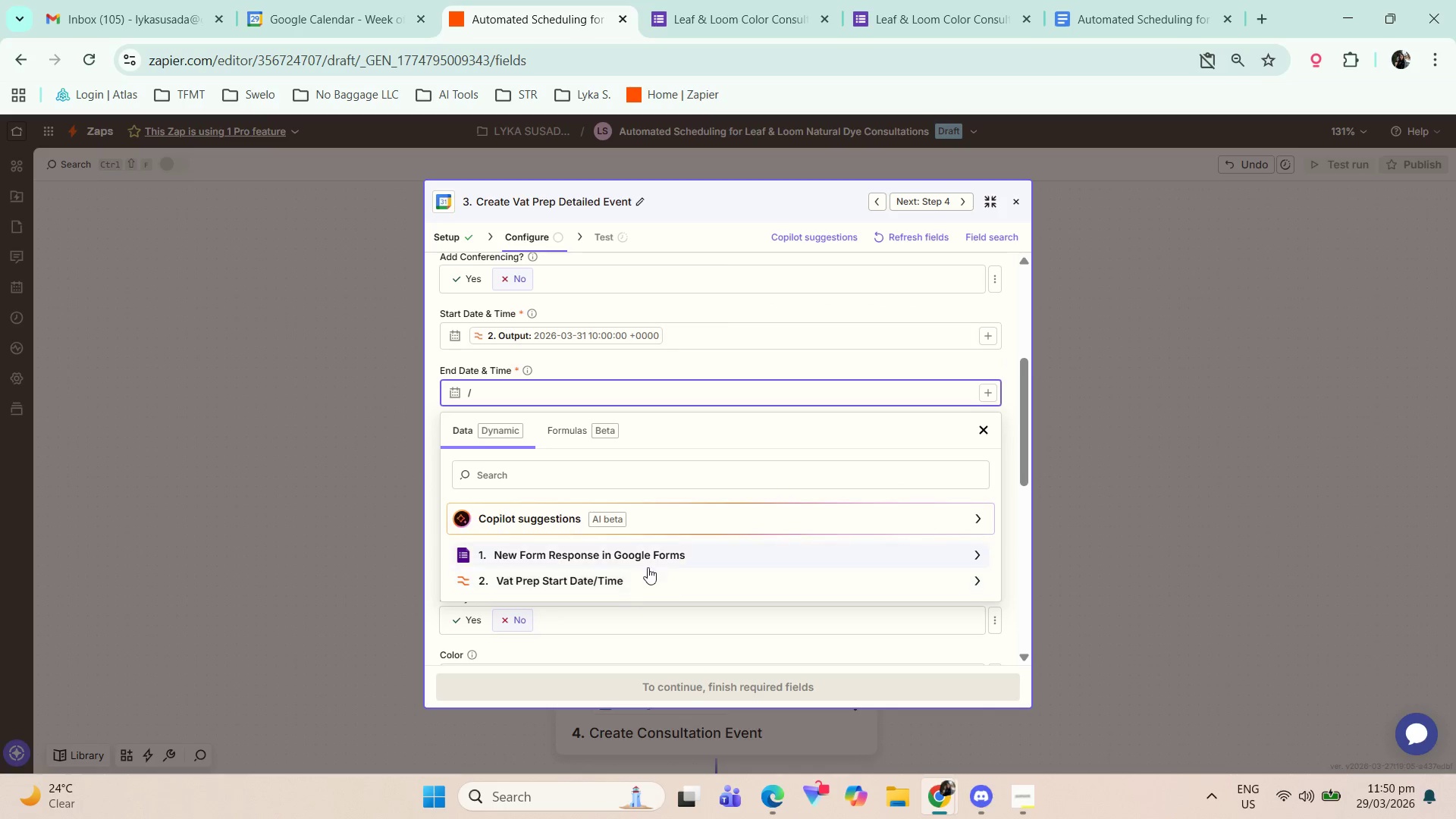 
left_click([653, 562])
 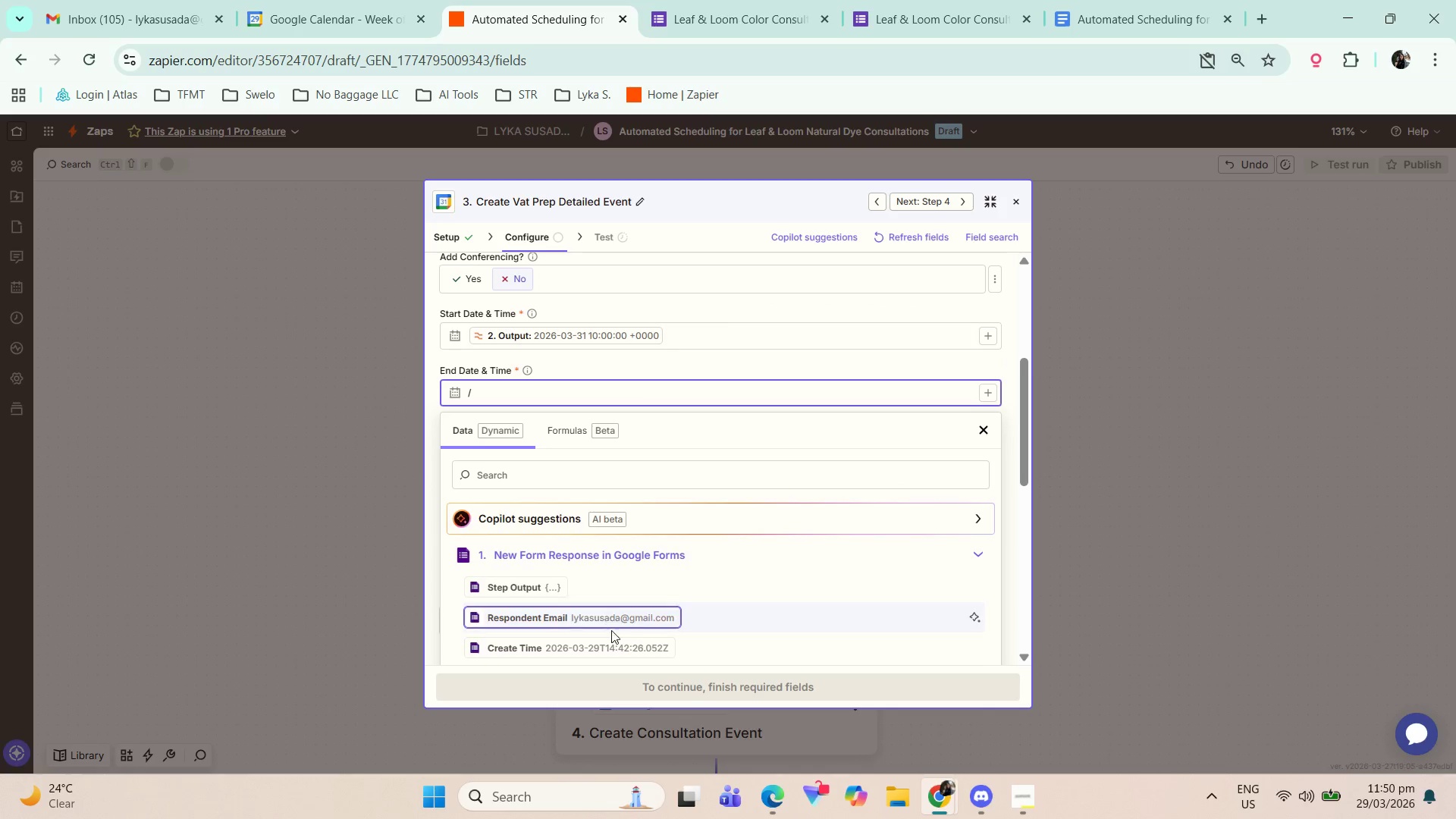 
scroll: coordinate [621, 617], scroll_direction: down, amount: 4.0
 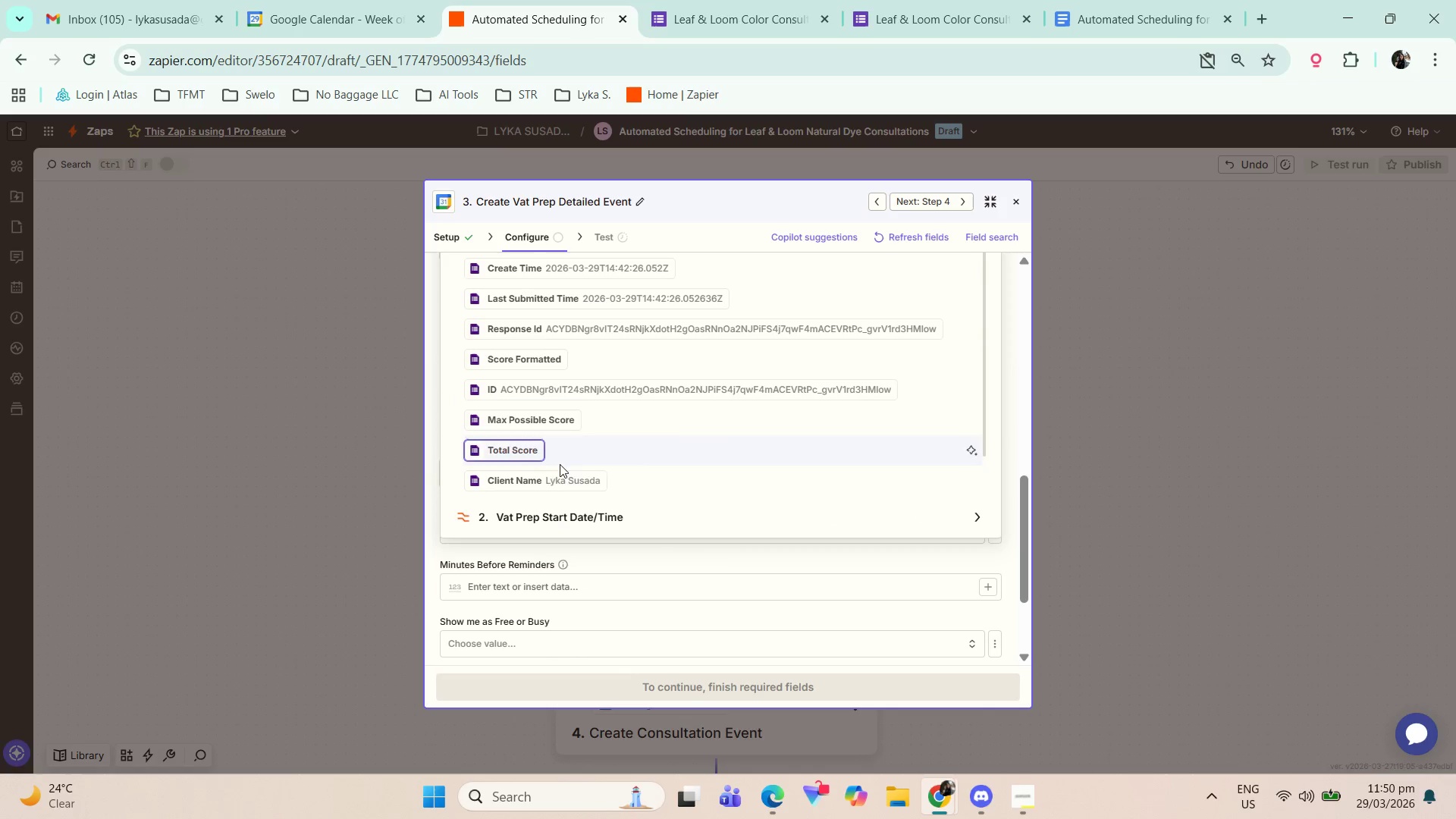 
scroll: coordinate [558, 520], scroll_direction: up, amount: 2.0
 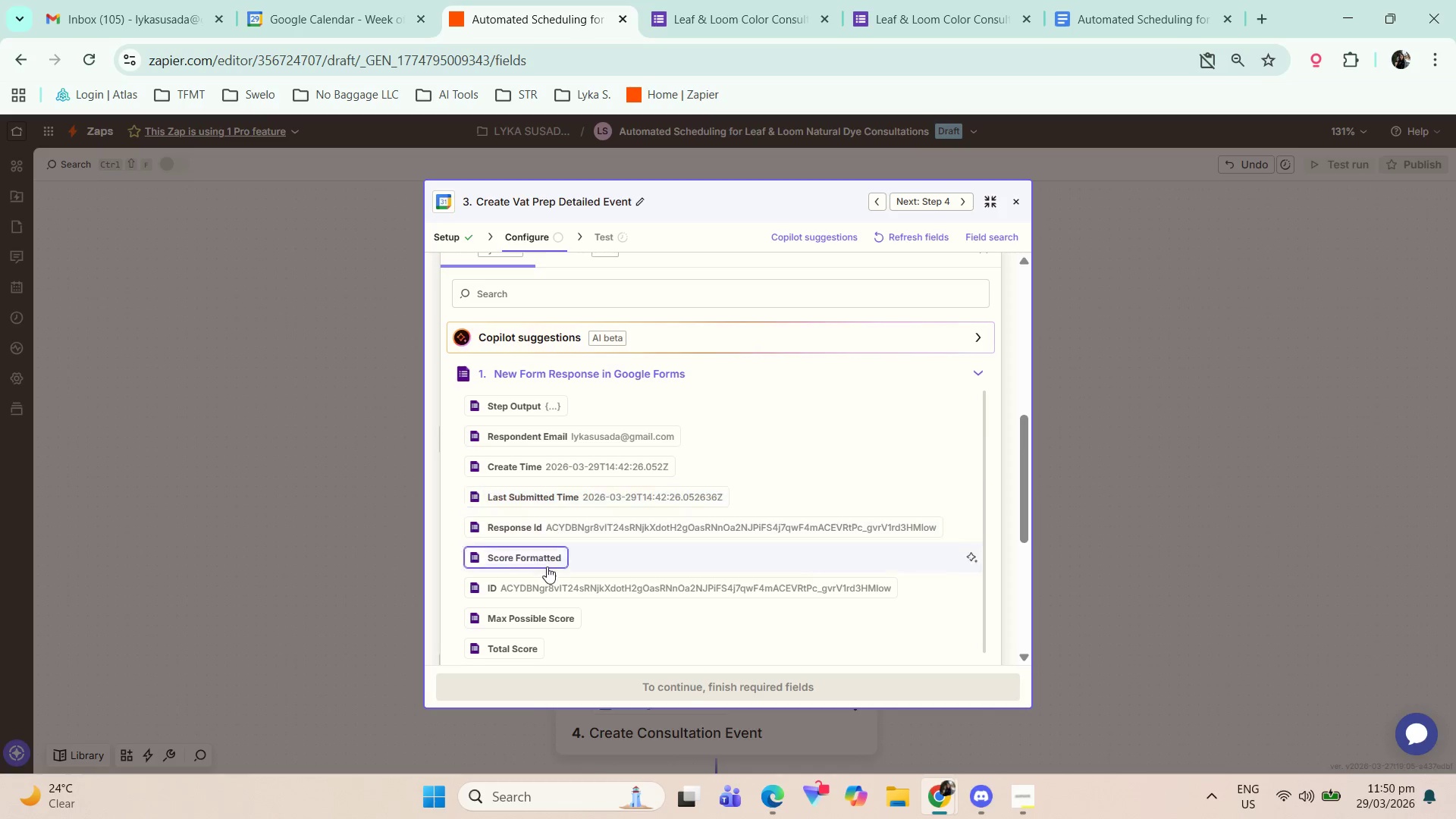 
scroll: coordinate [556, 603], scroll_direction: down, amount: 1.0
 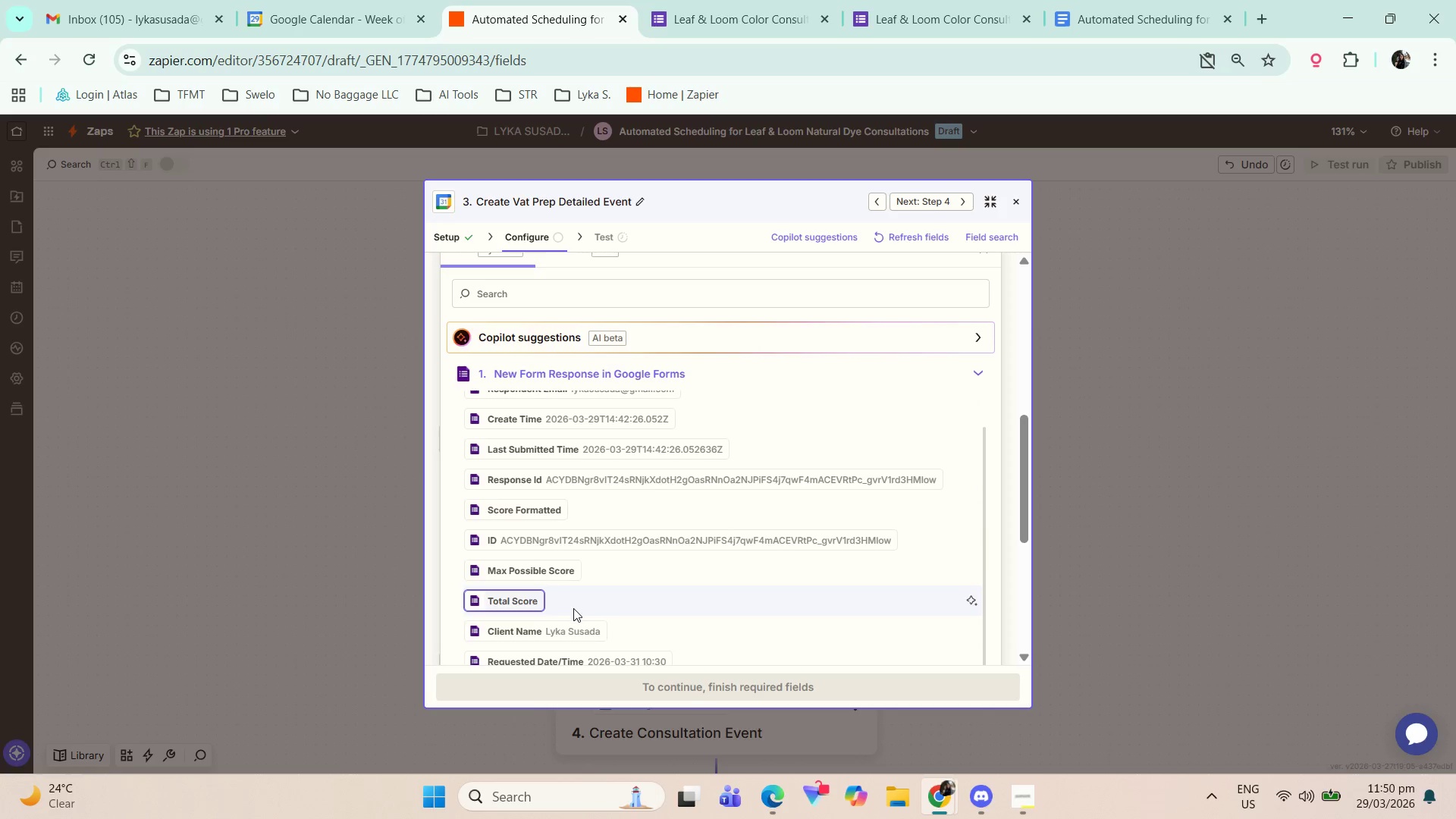 
left_click([606, 660])
 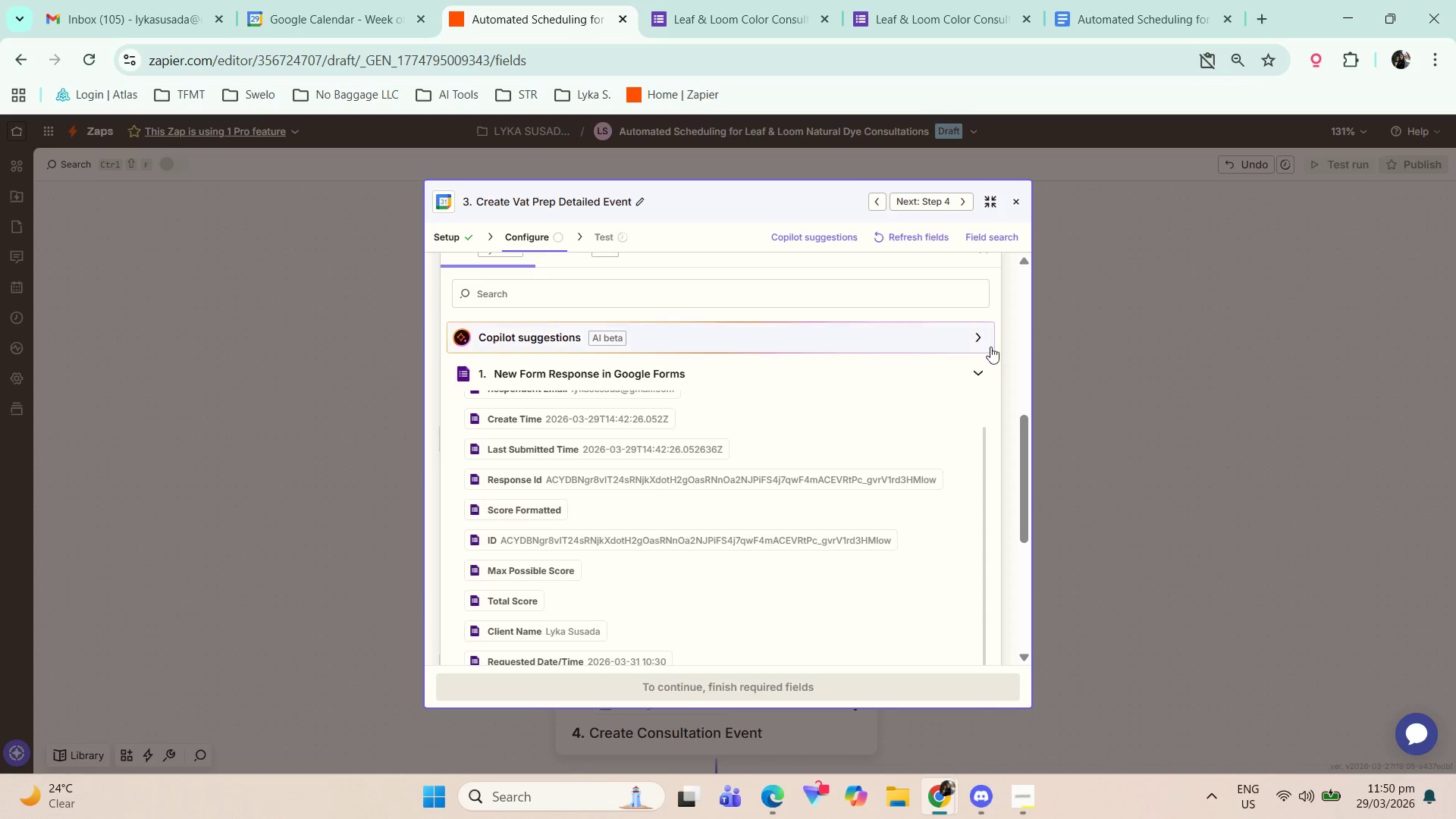 
left_click([1021, 344])
 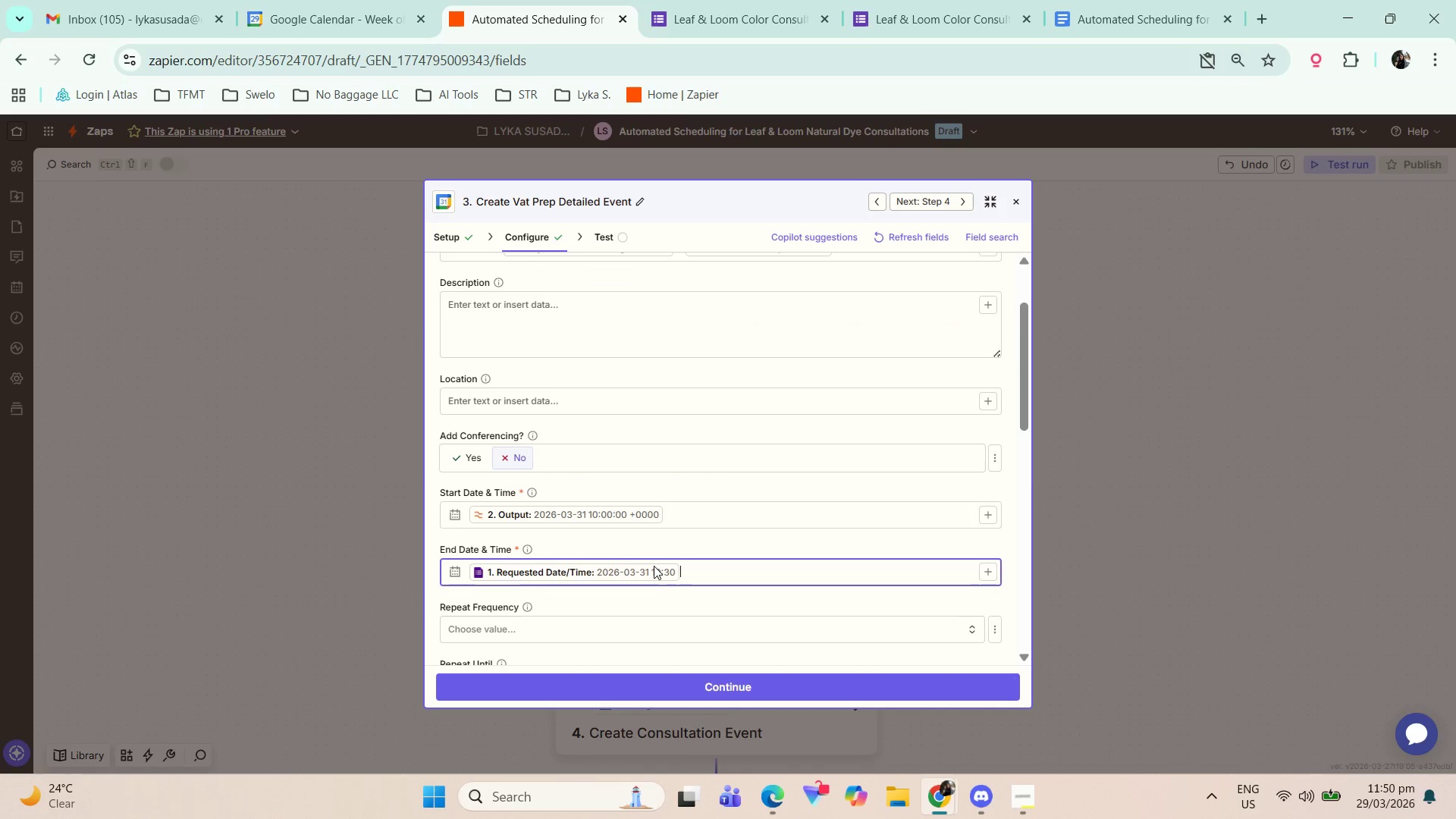 
scroll: coordinate [535, 534], scroll_direction: down, amount: 6.0
 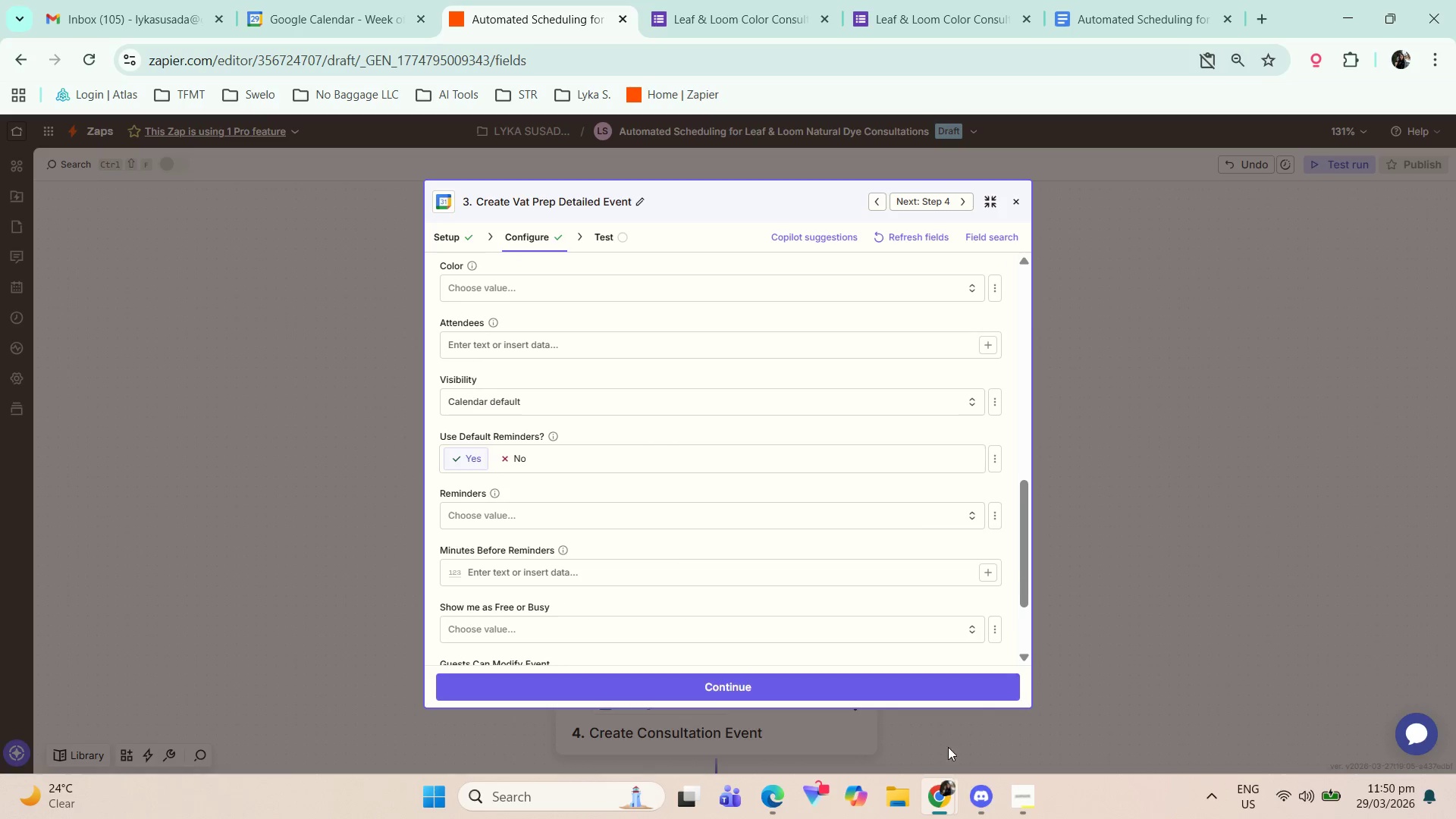 
left_click([1022, 795])